 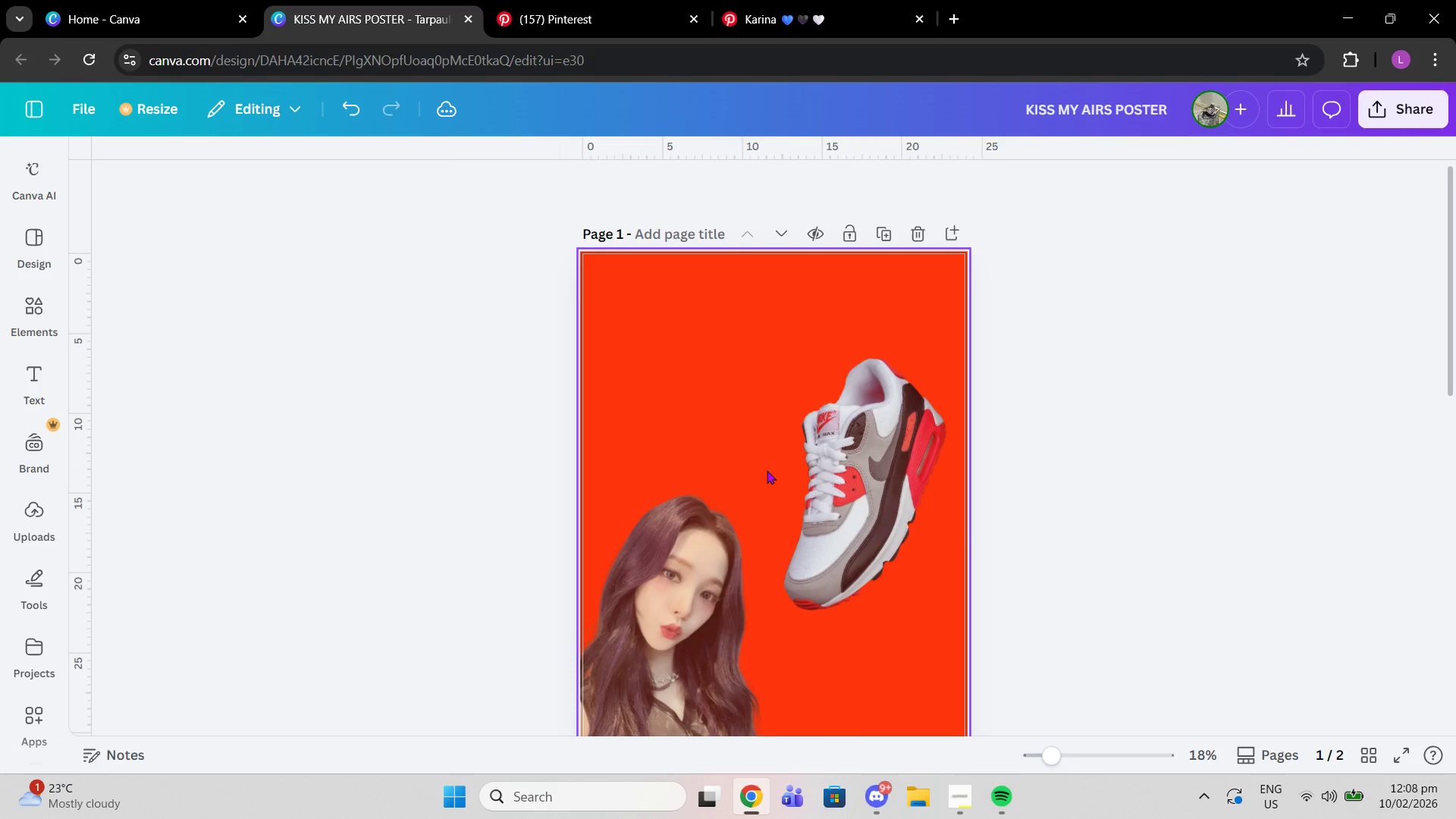 
scroll: coordinate [766, 469], scroll_direction: down, amount: 1.0
 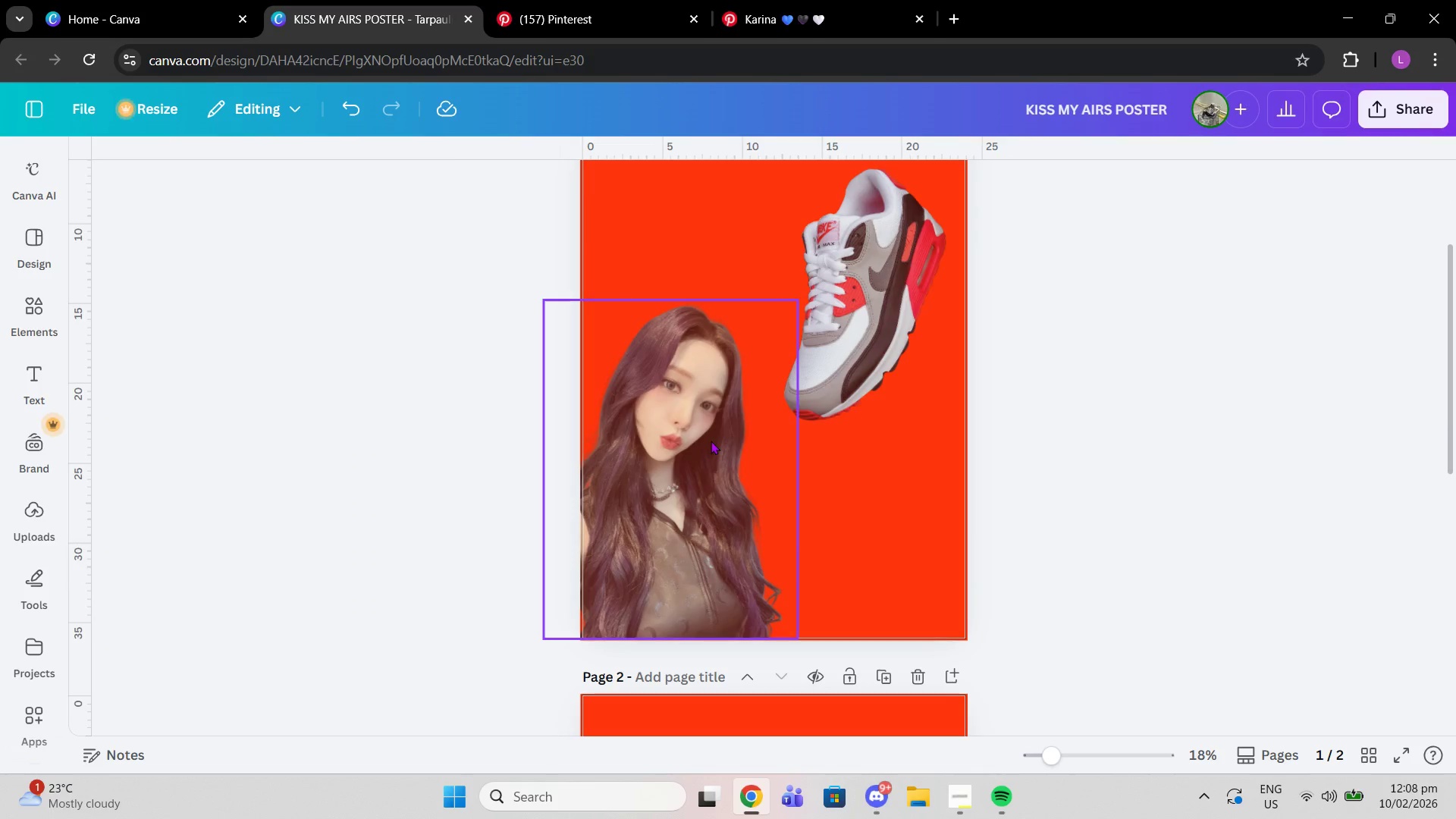 
left_click([711, 468])
 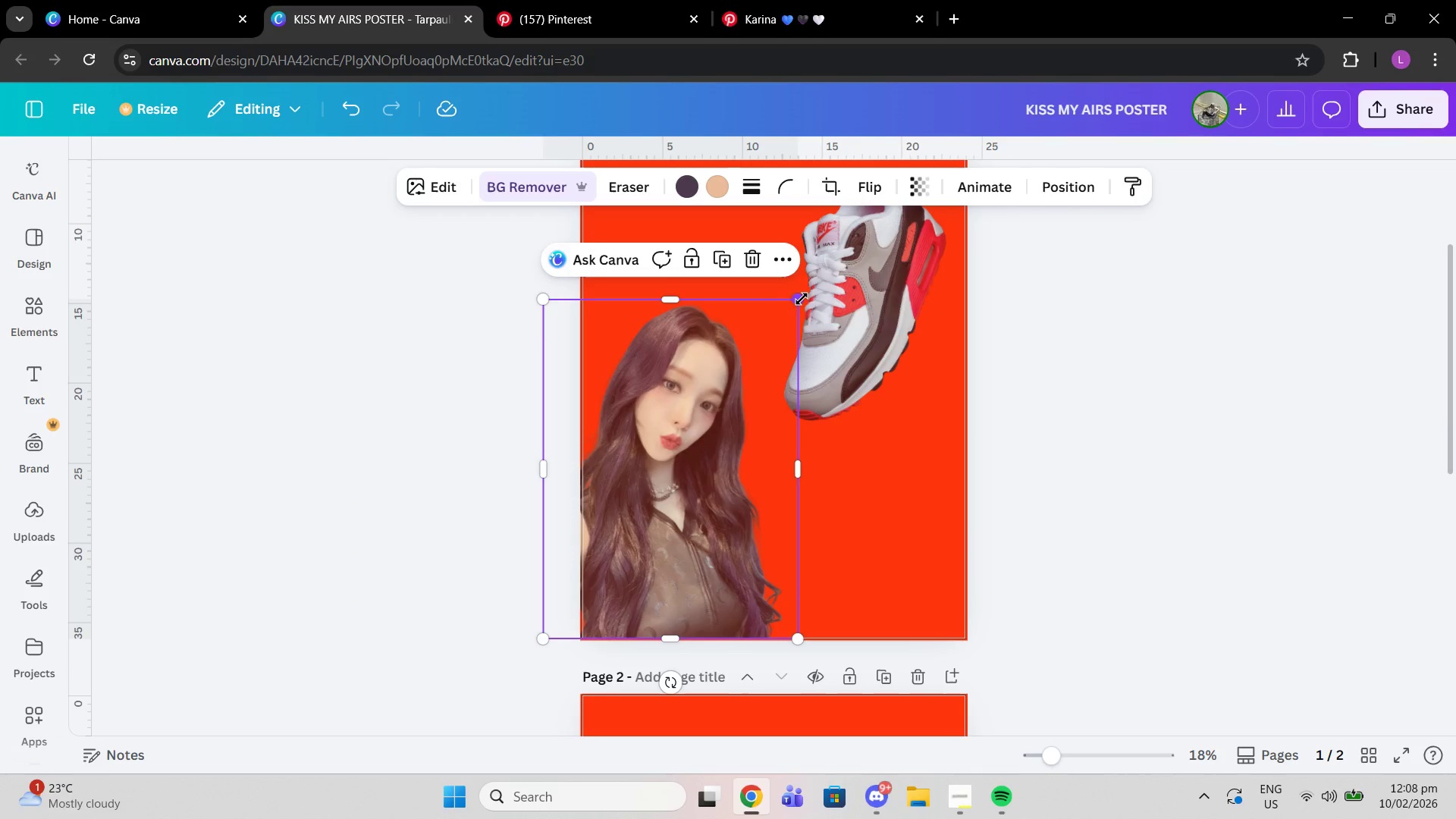 
left_click_drag(start_coordinate=[802, 299], to_coordinate=[841, 262])
 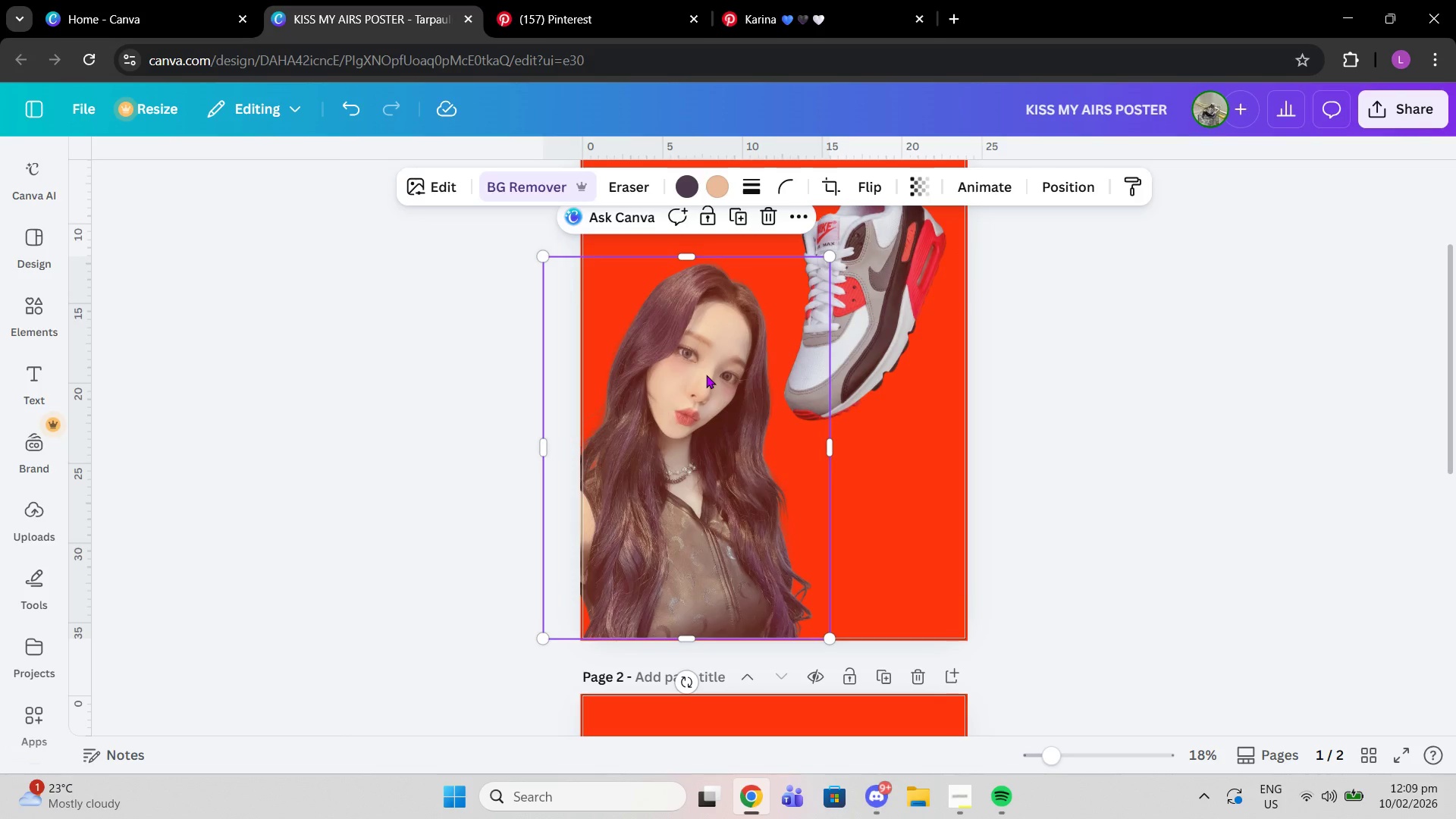 
left_click([706, 375])
 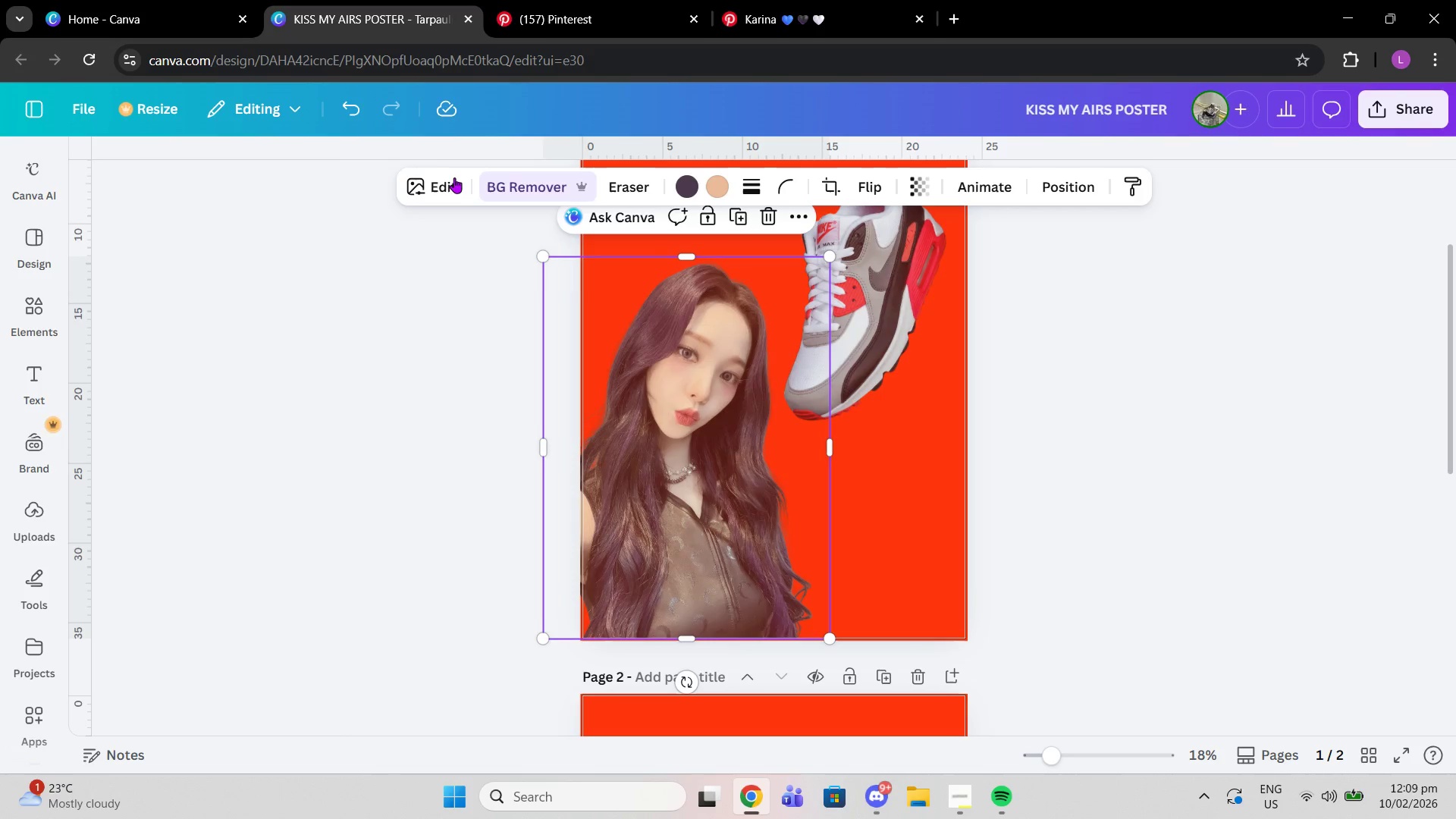 
left_click([446, 180])
 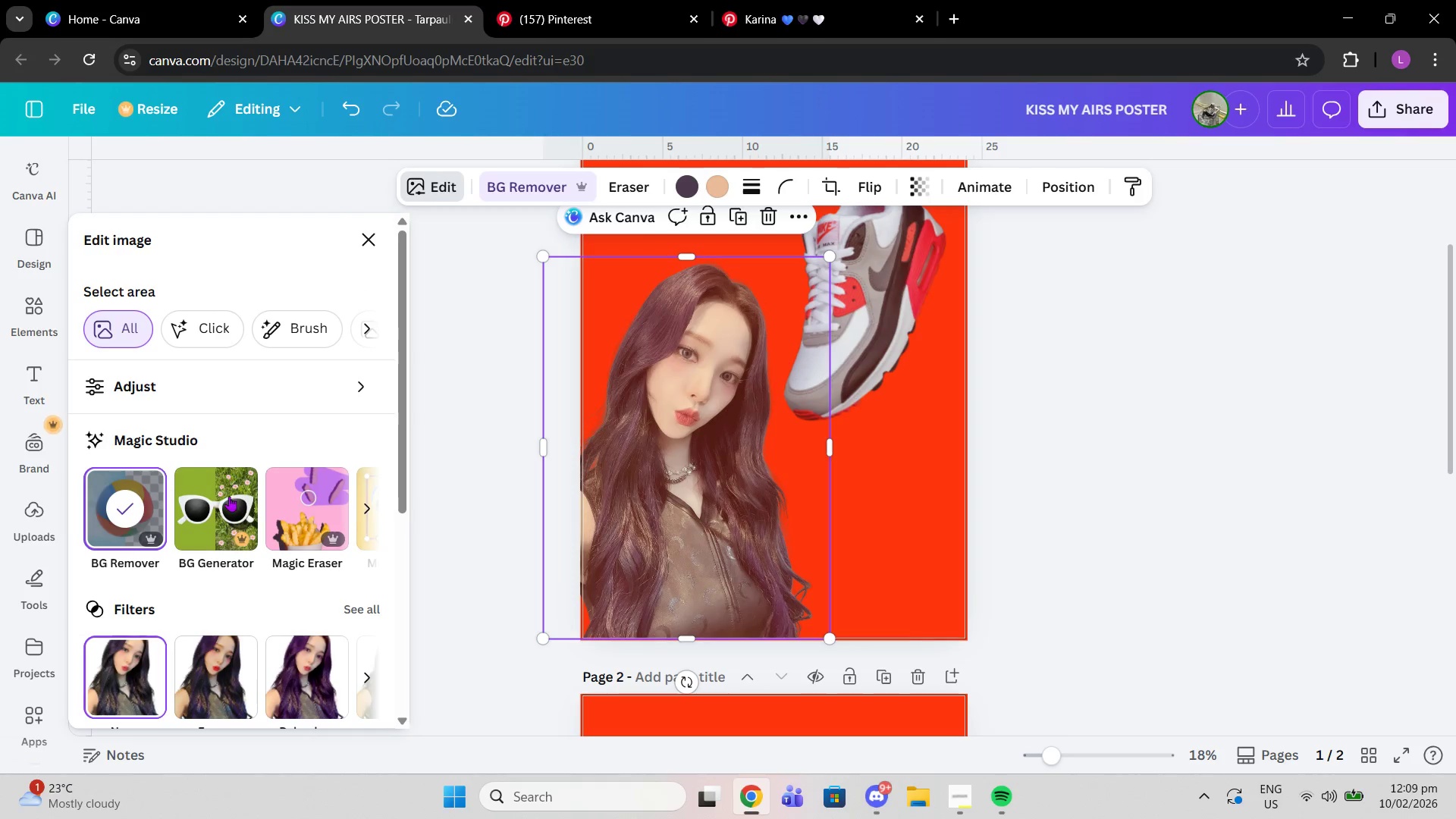 
scroll: coordinate [249, 535], scroll_direction: down, amount: 2.0
 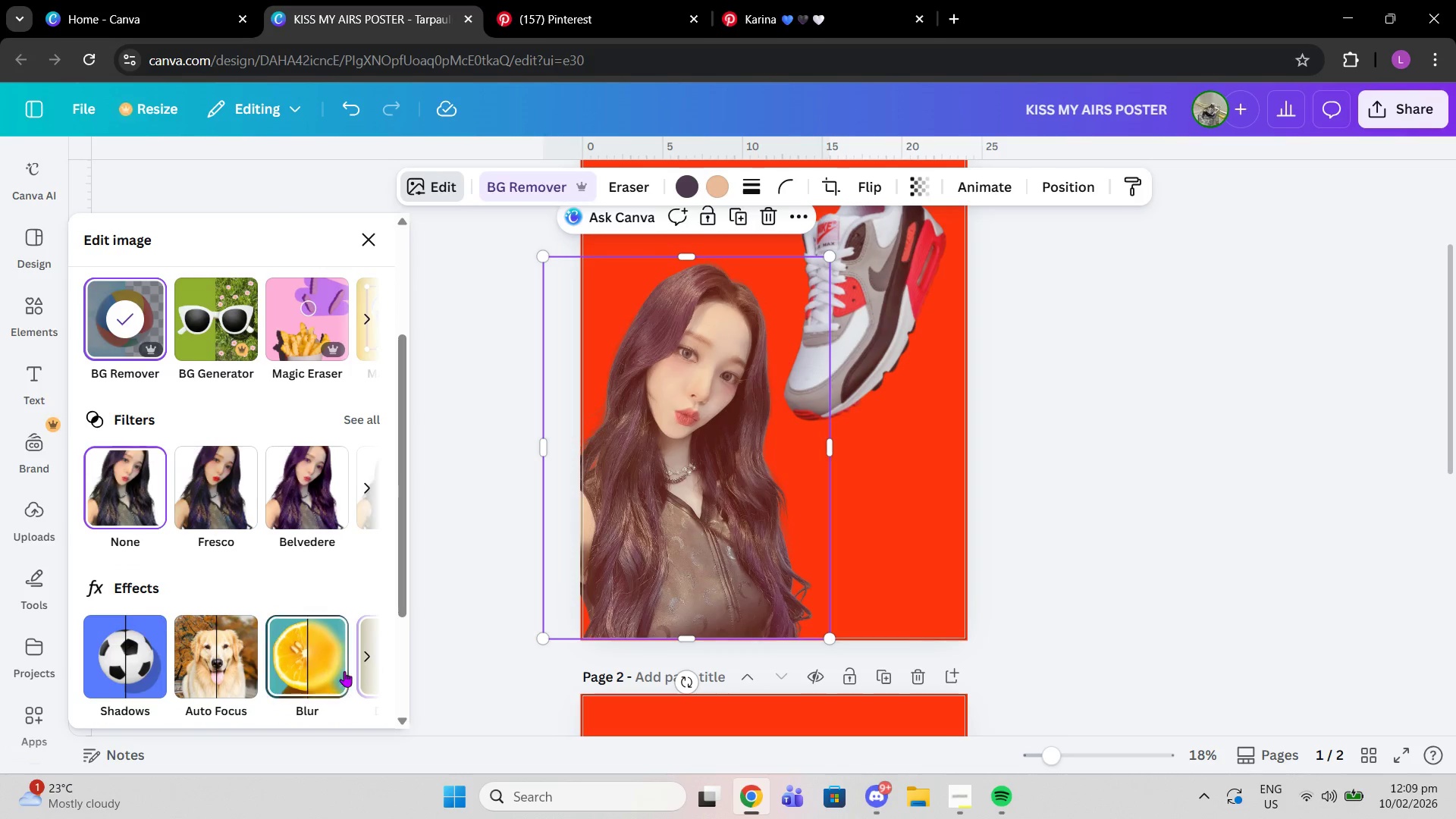 
left_click([360, 661])
 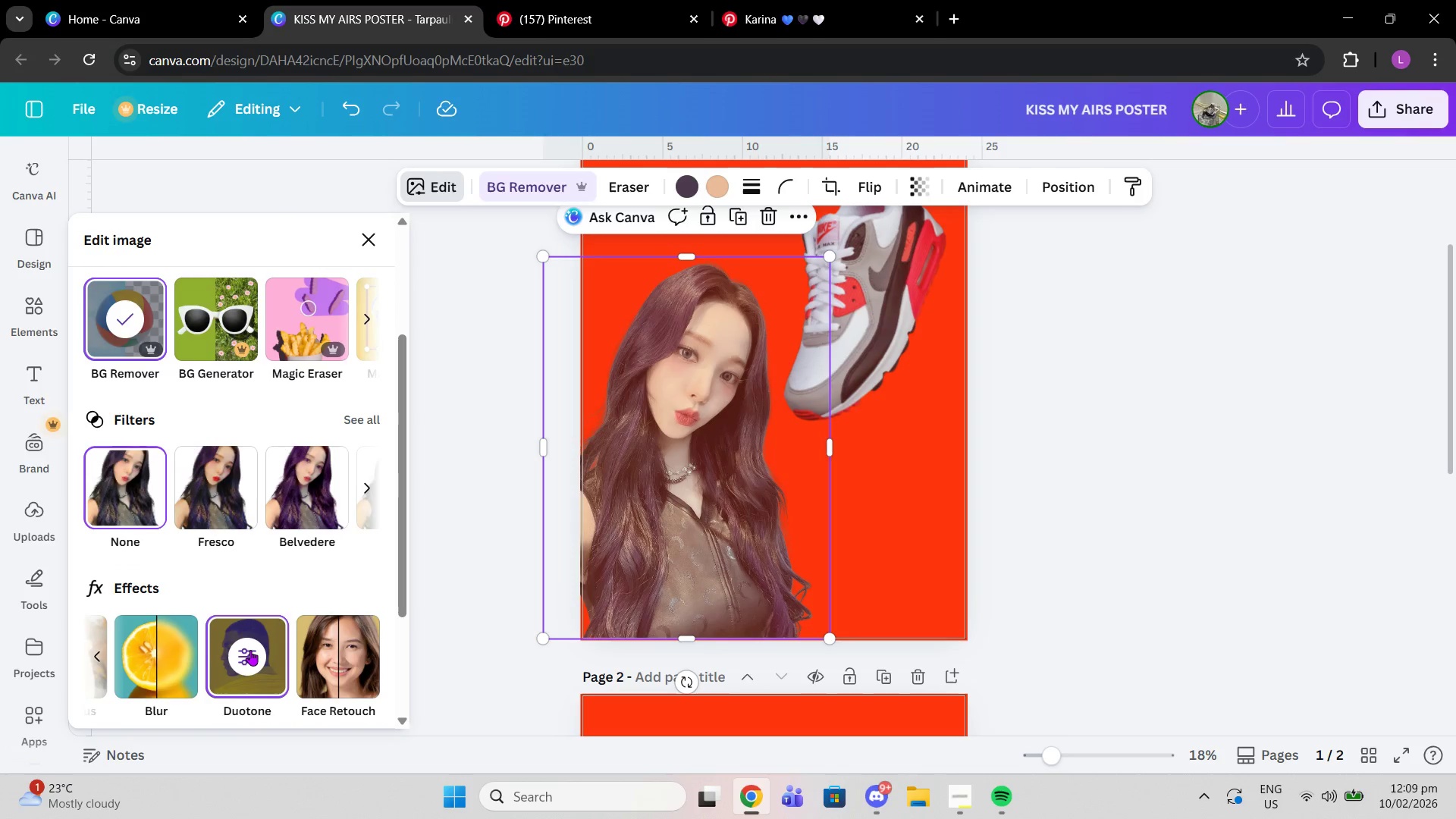 
left_click([250, 650])
 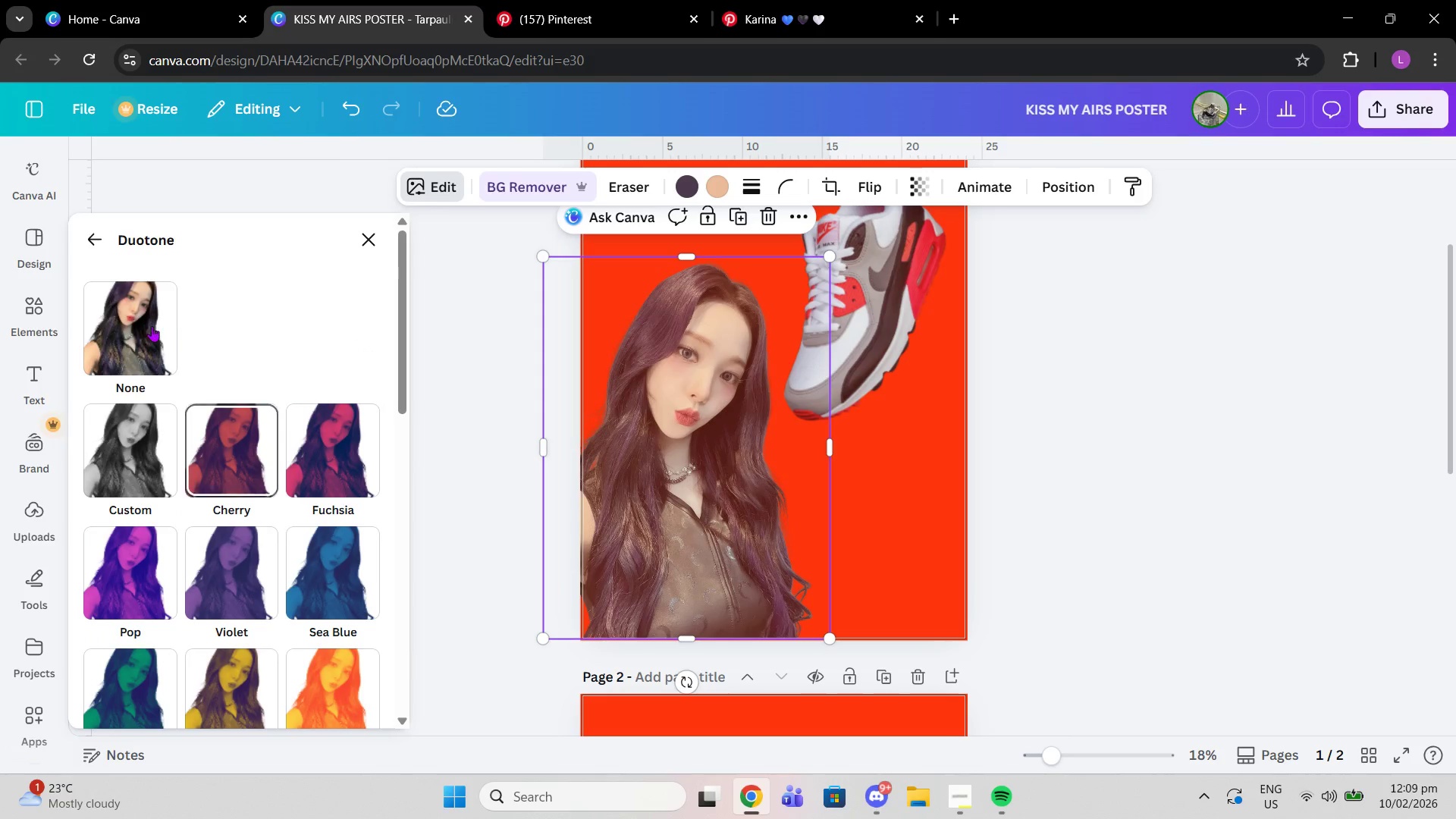 
left_click([151, 324])
 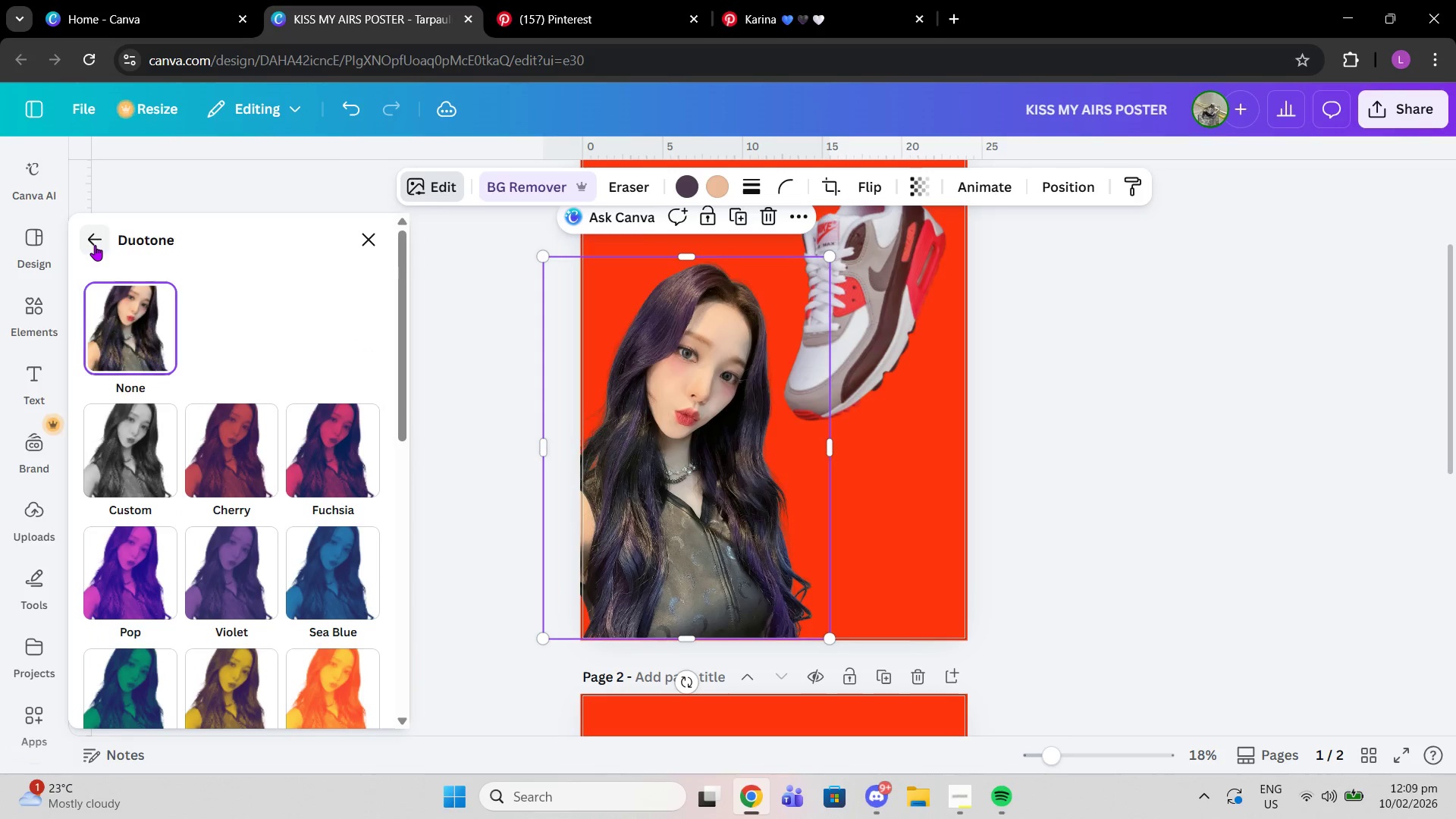 
left_click([95, 245])
 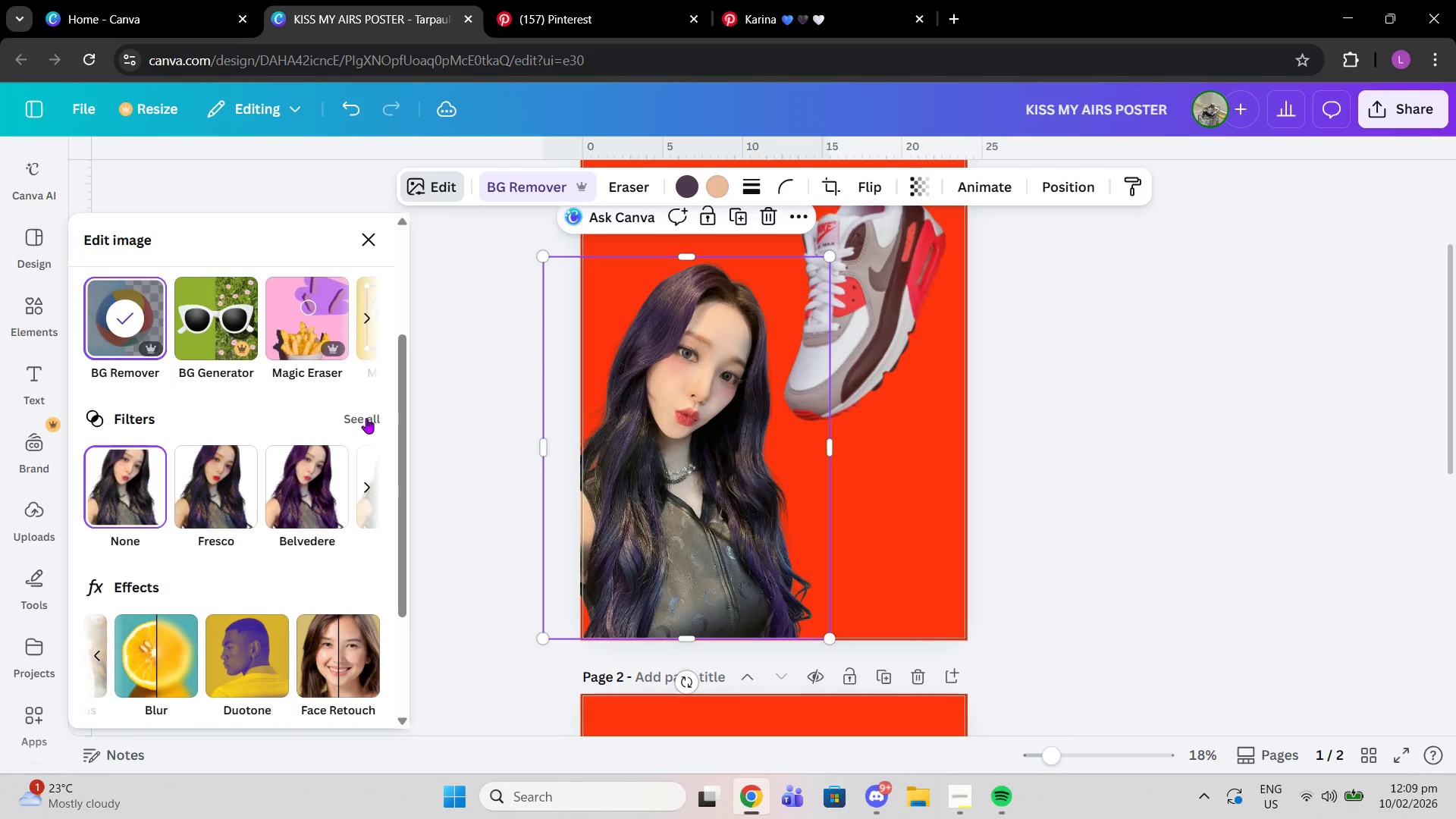 
left_click([366, 418])
 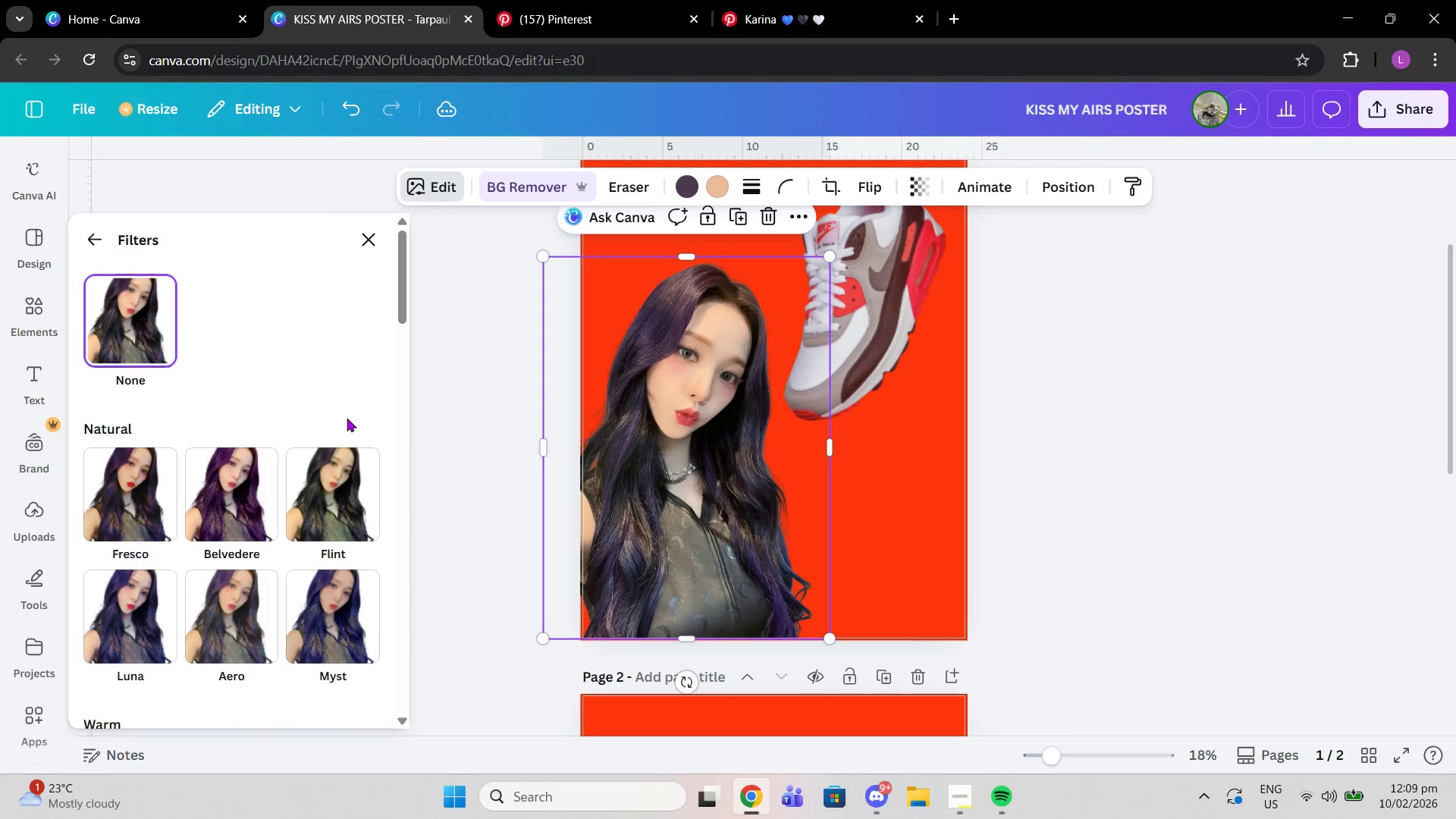 
scroll: coordinate [260, 578], scroll_direction: down, amount: 3.0
 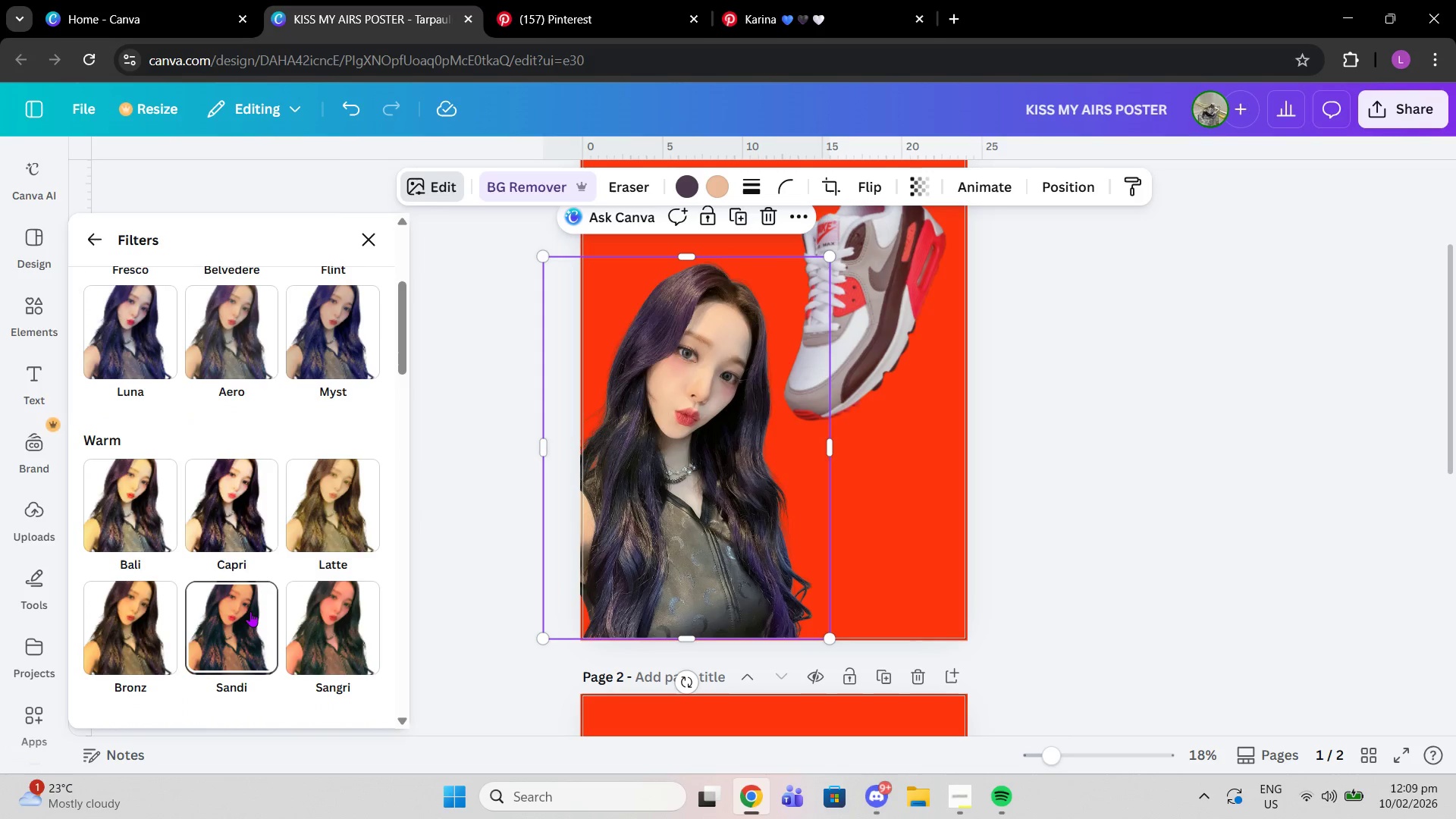 
left_click([250, 611])
 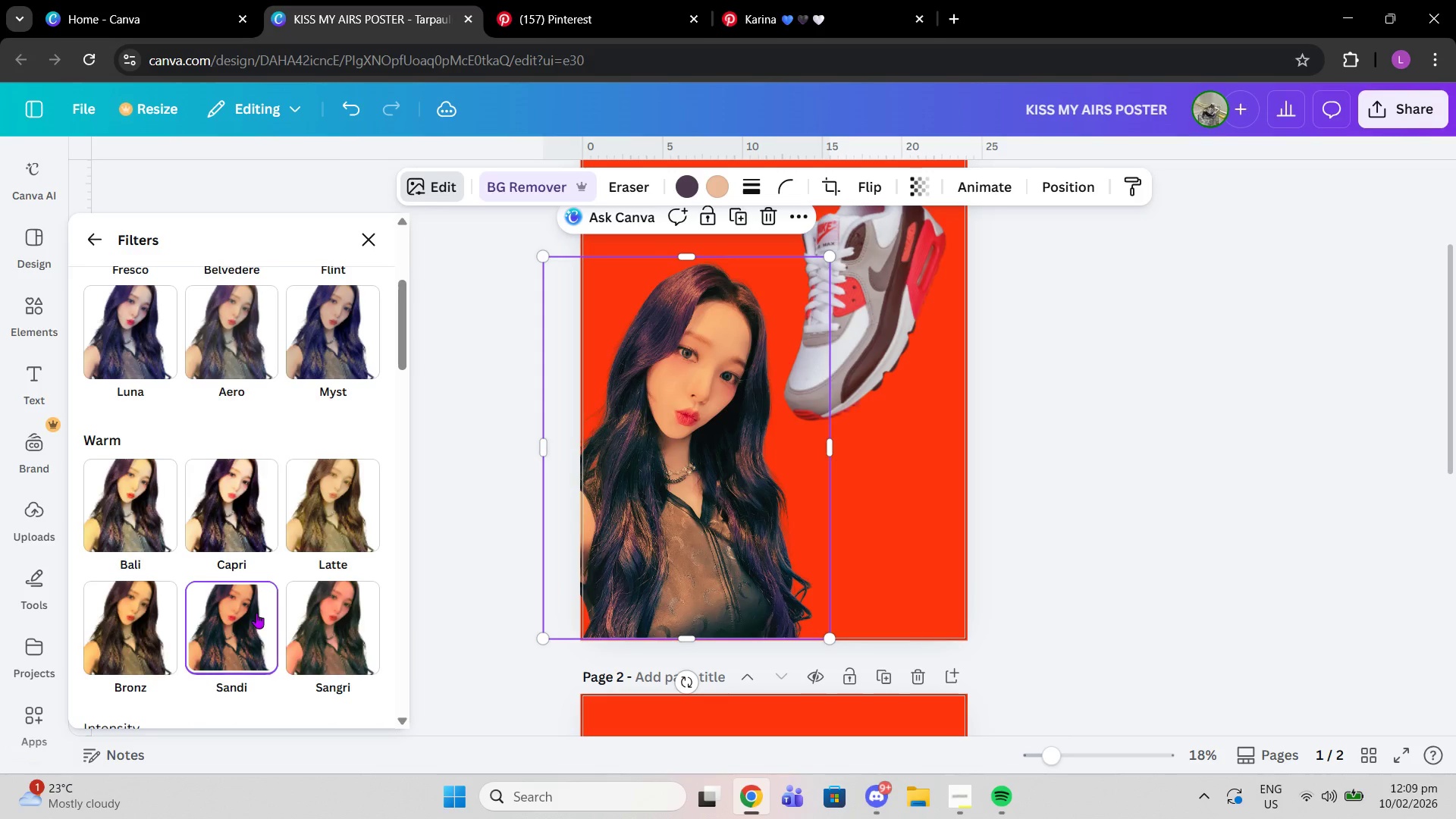 
scroll: coordinate [256, 613], scroll_direction: up, amount: 1.0
 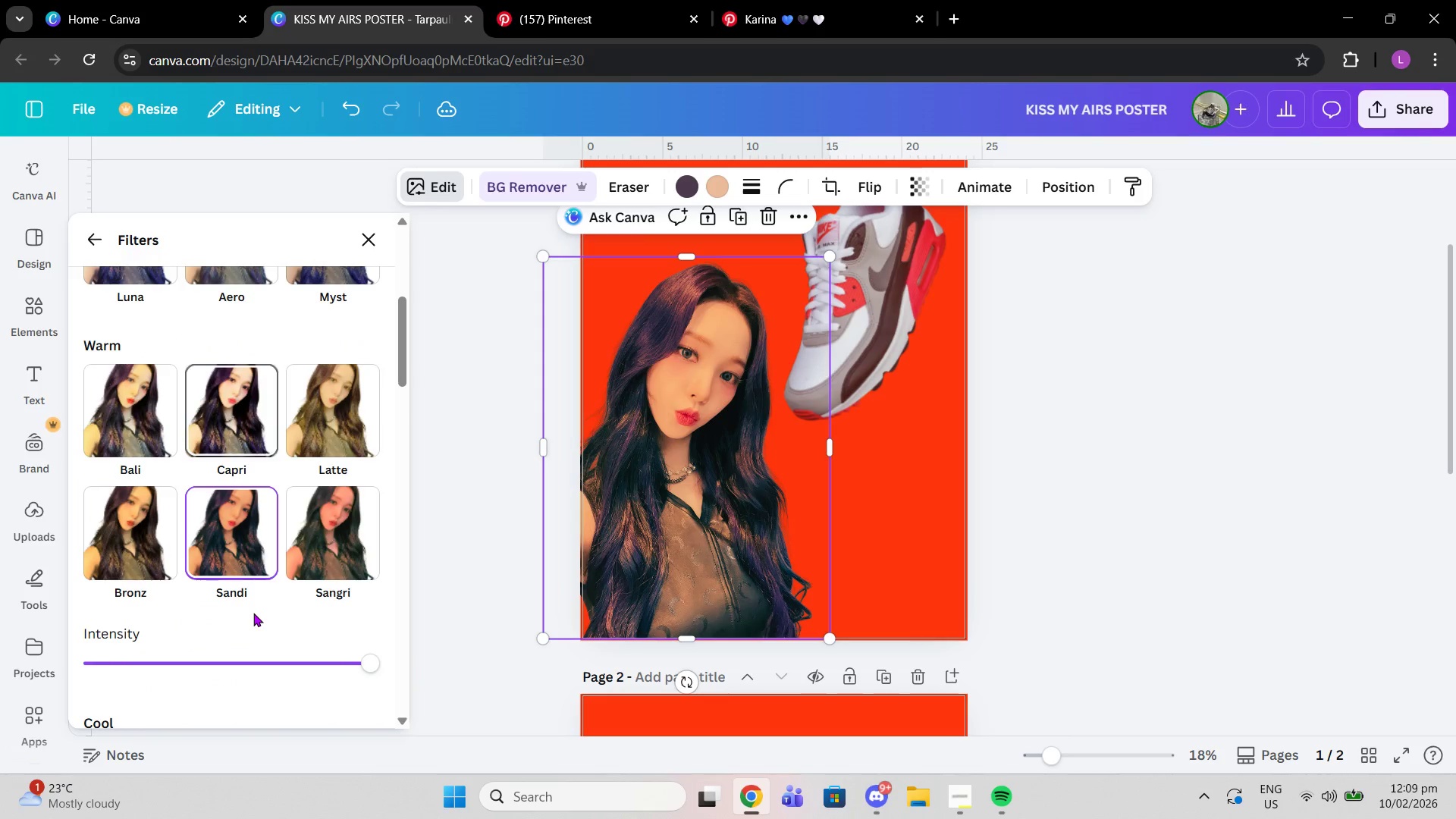 
scroll: coordinate [253, 613], scroll_direction: down, amount: 2.0
 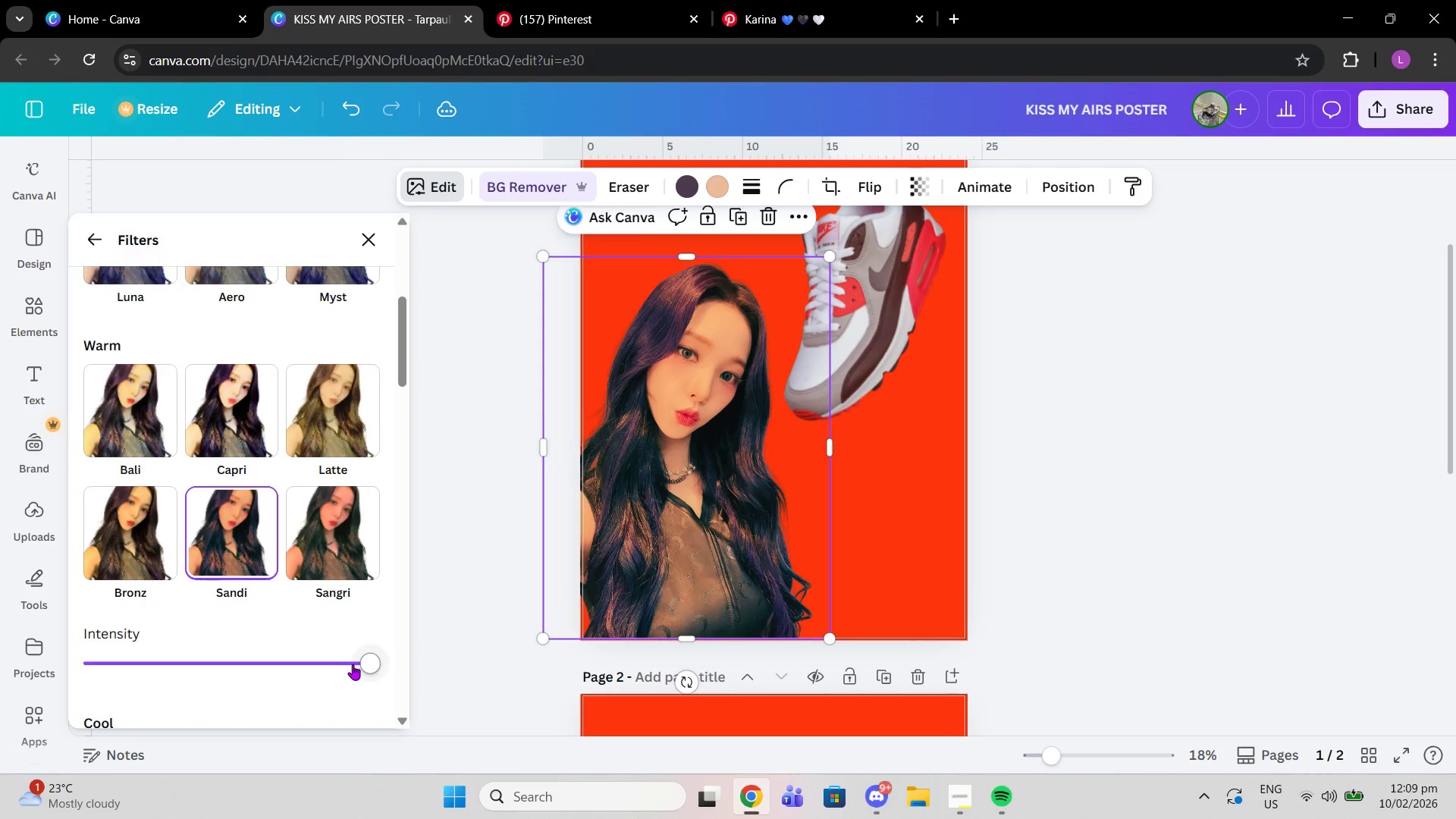 
left_click_drag(start_coordinate=[353, 664], to_coordinate=[265, 652])
 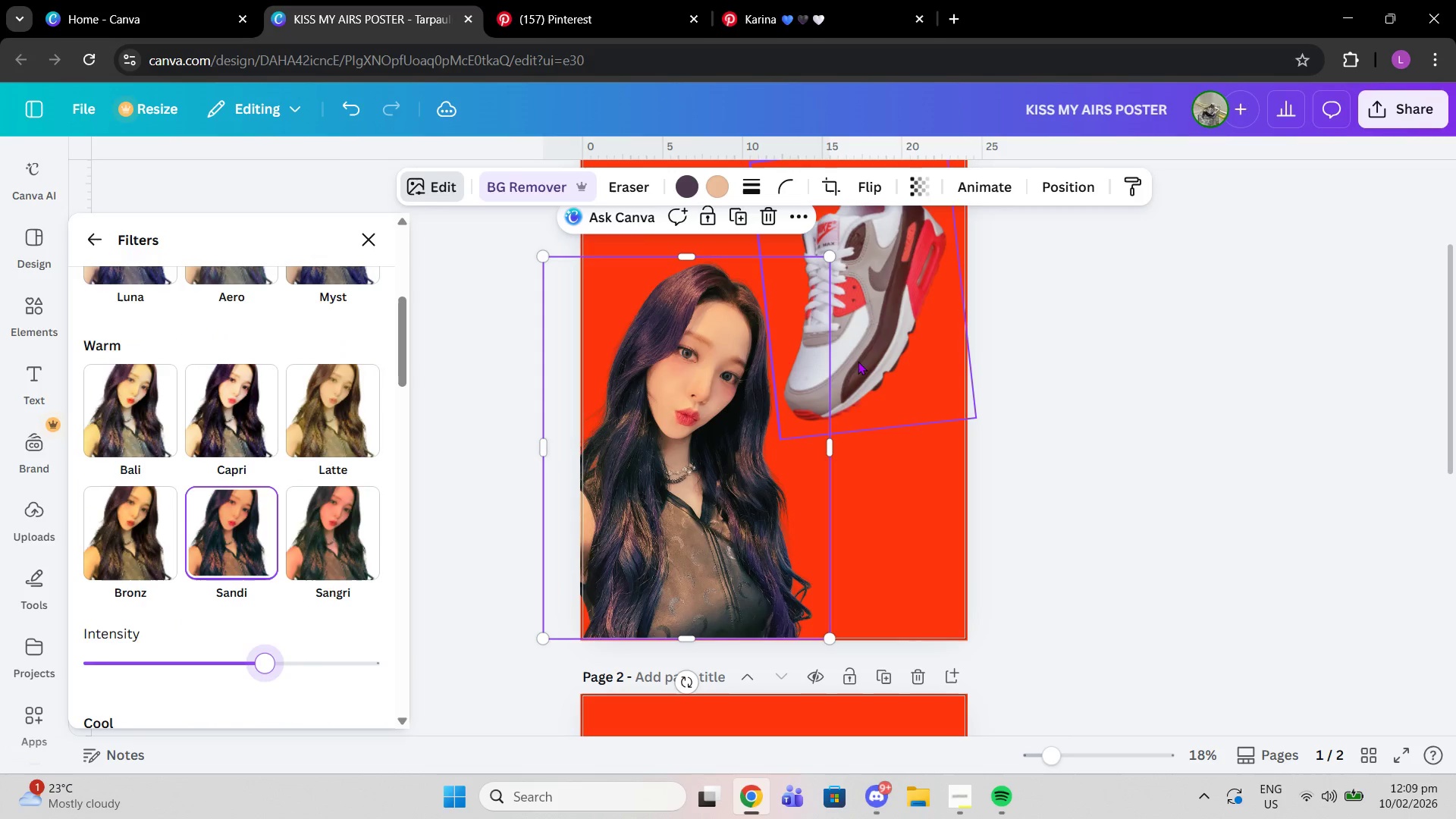 
left_click([858, 361])
 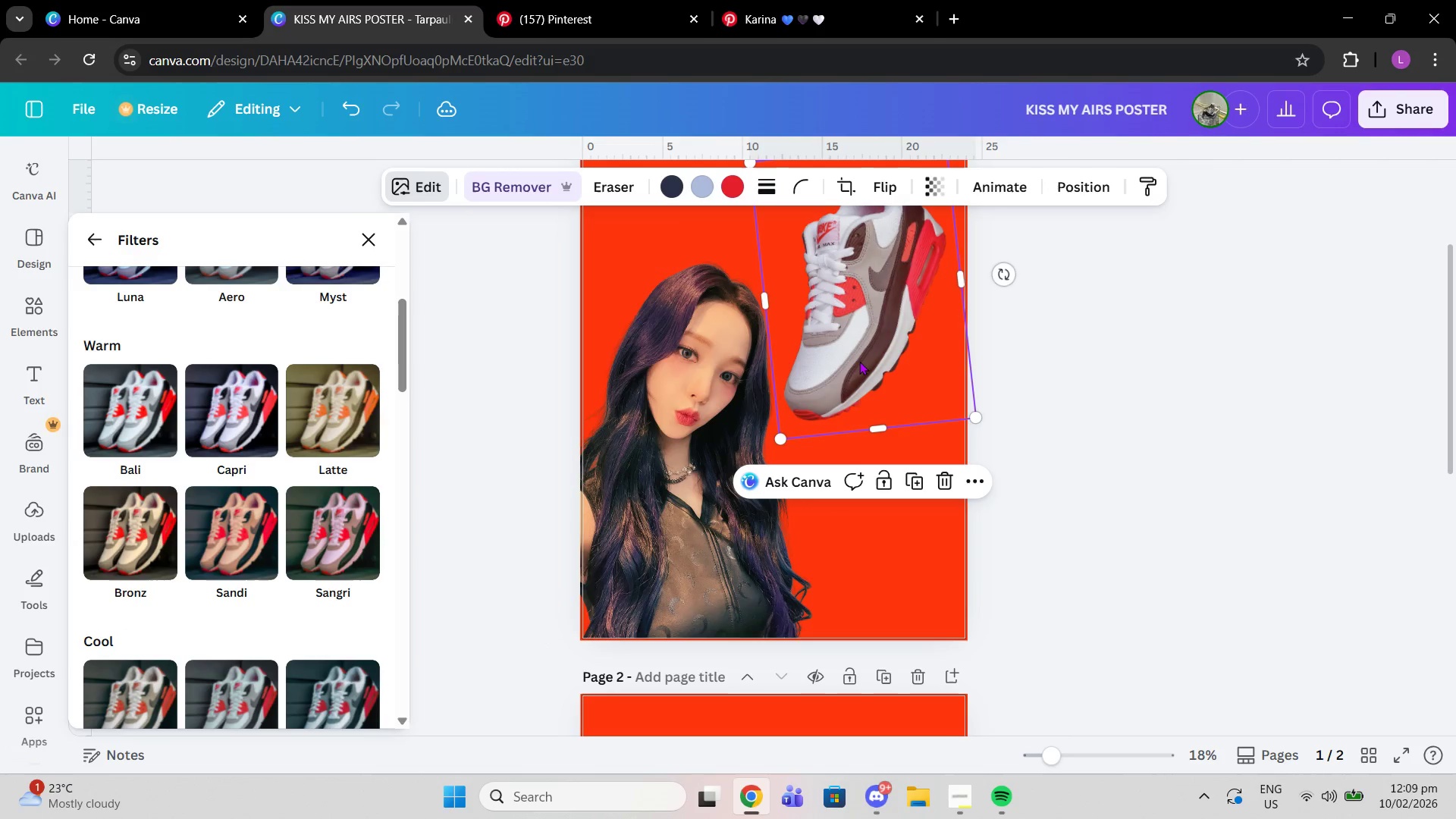 
wait(5.28)
 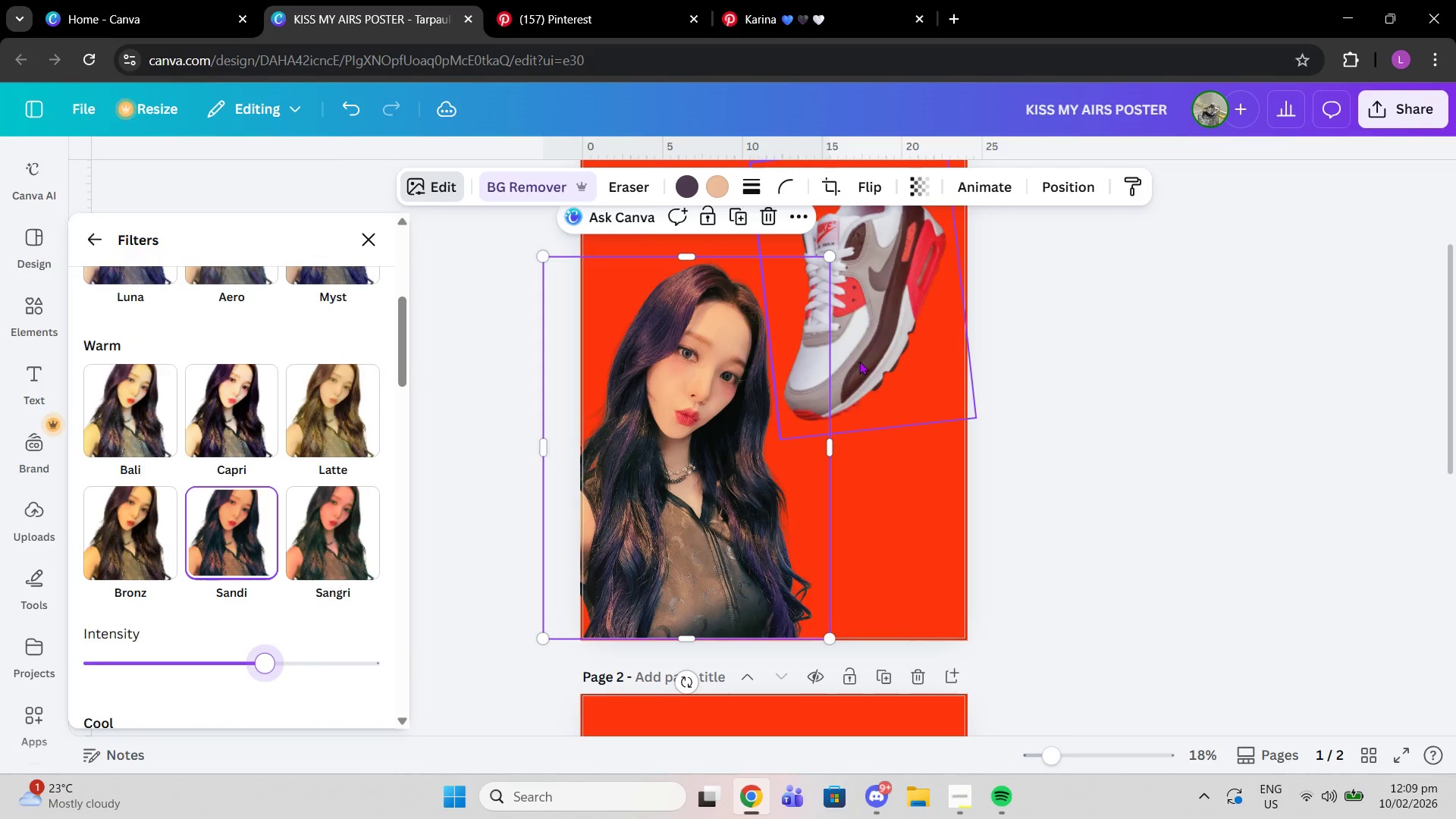 
scroll: coordinate [280, 349], scroll_direction: up, amount: 9.0
 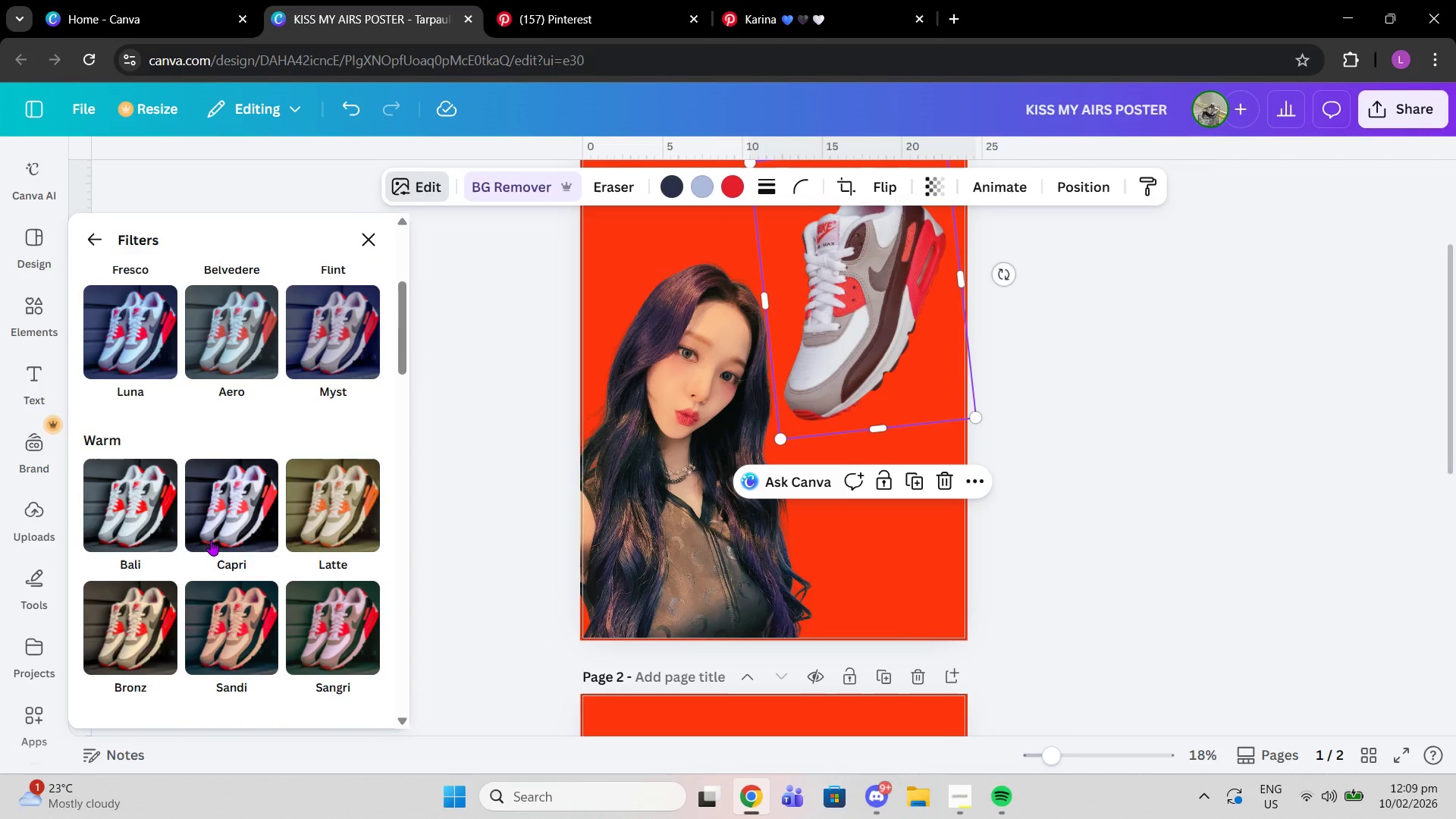 
scroll: coordinate [246, 559], scroll_direction: down, amount: 4.0
 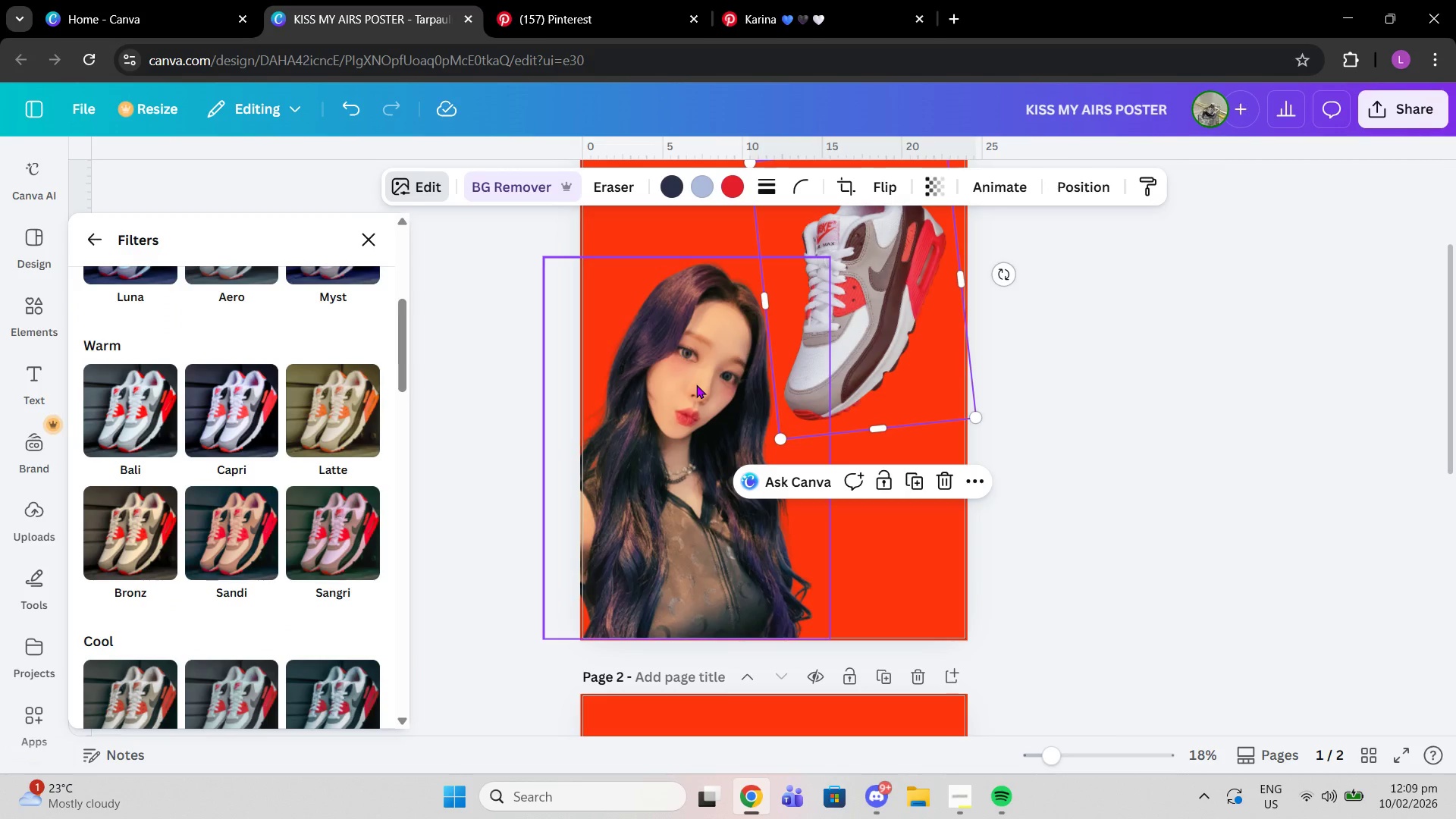 
left_click([696, 384])
 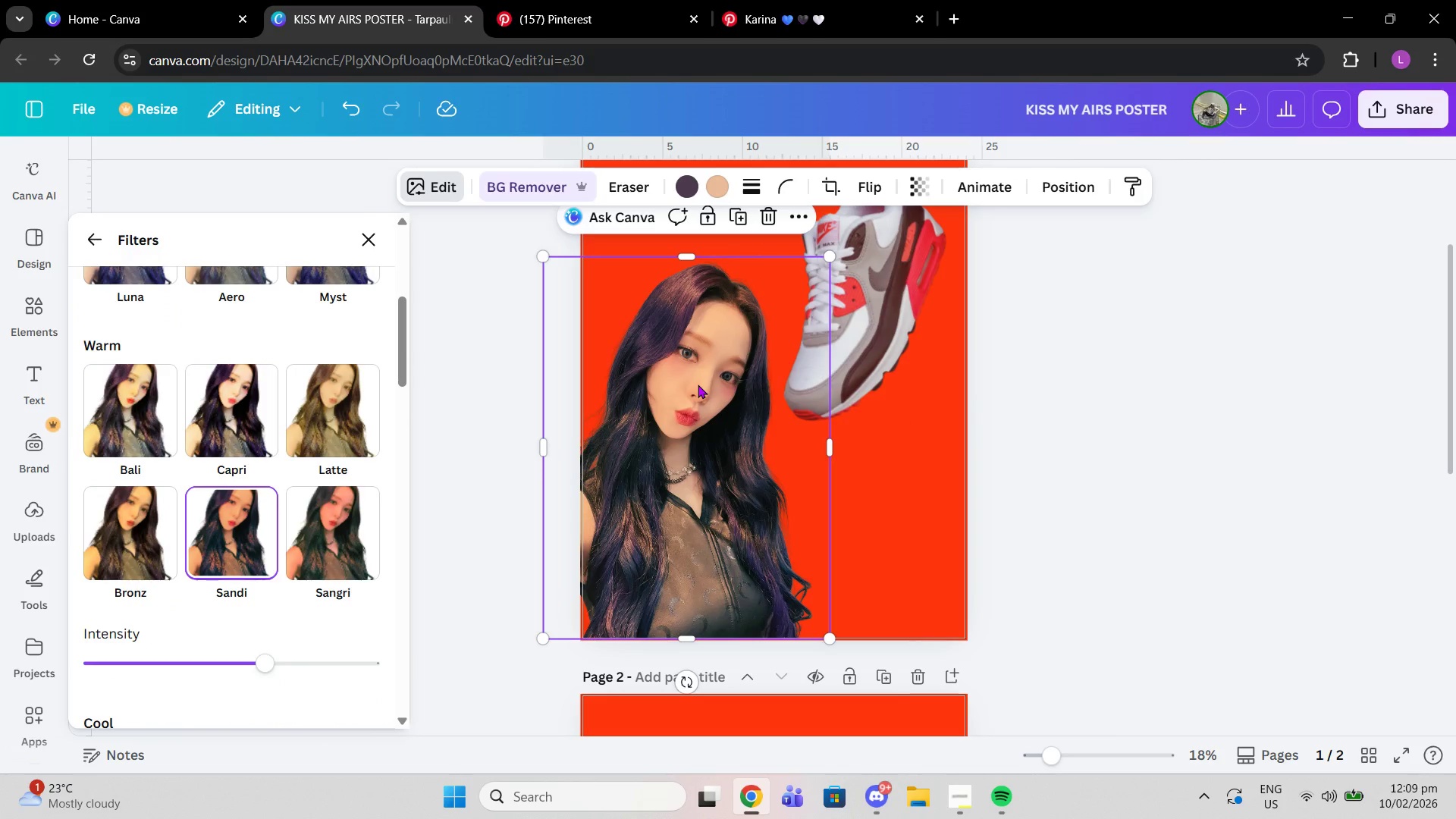 
left_click([912, 285])
 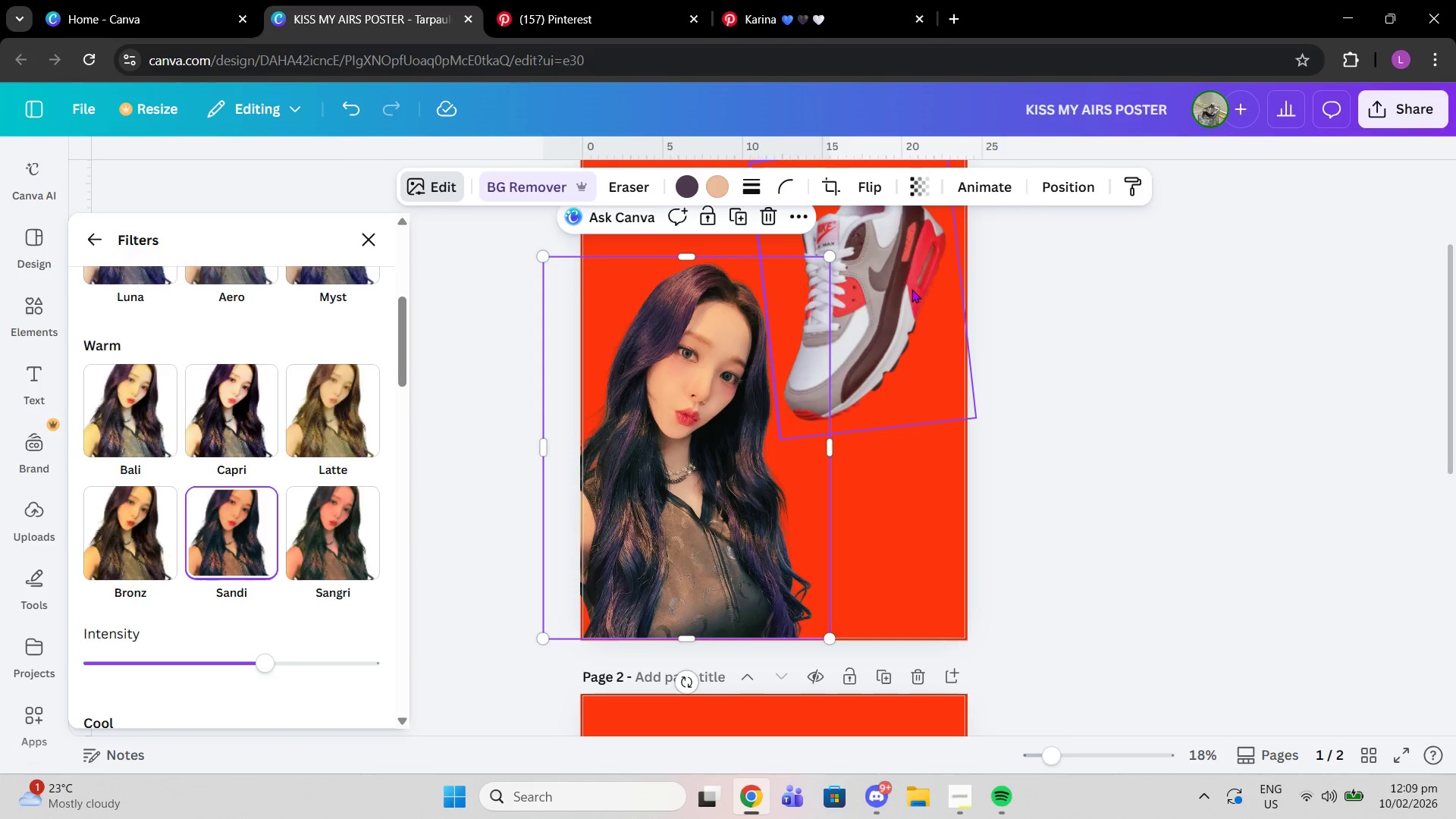 
left_click([912, 289])
 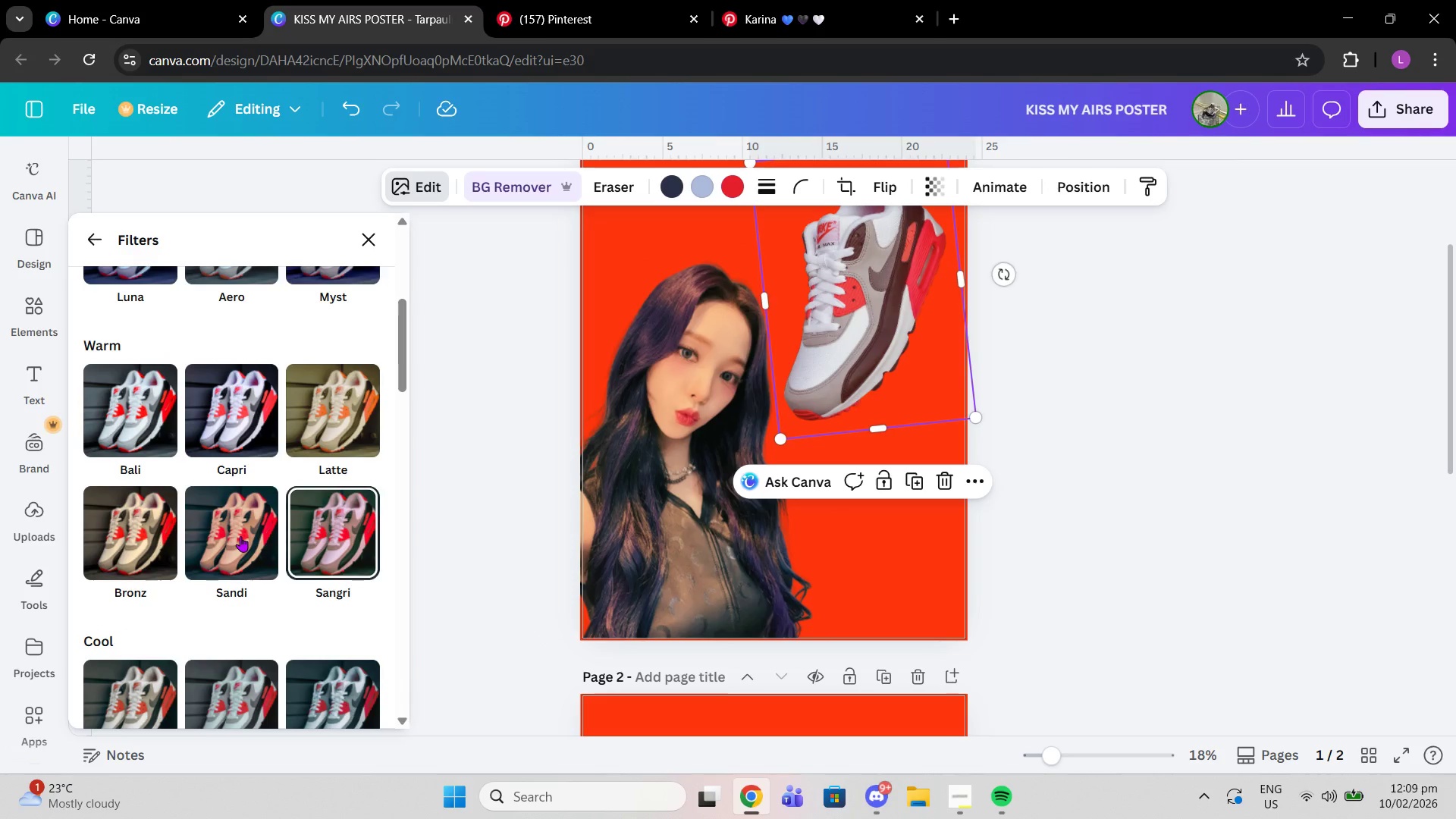 
left_click([240, 536])
 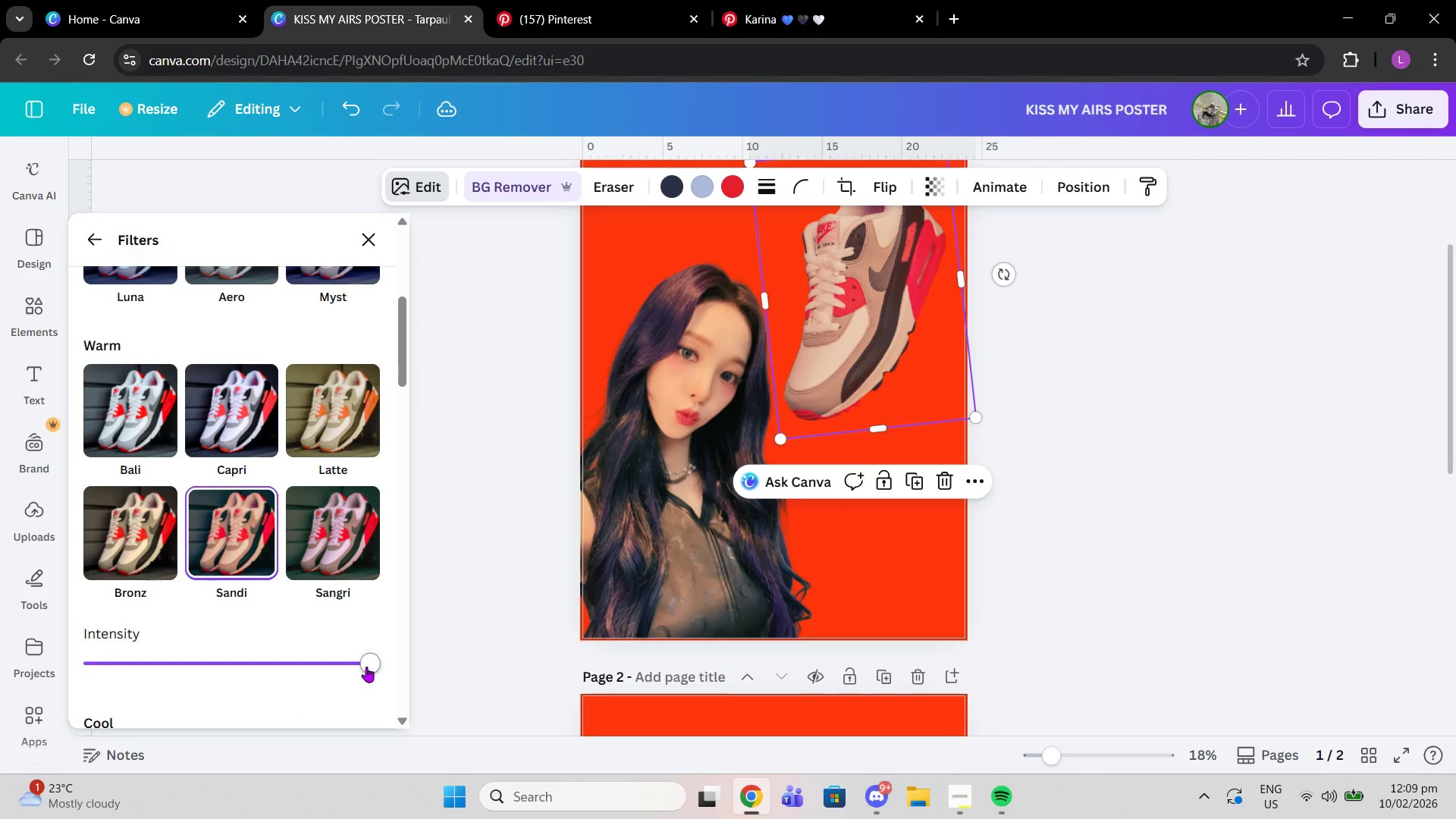 
left_click_drag(start_coordinate=[366, 667], to_coordinate=[207, 659])
 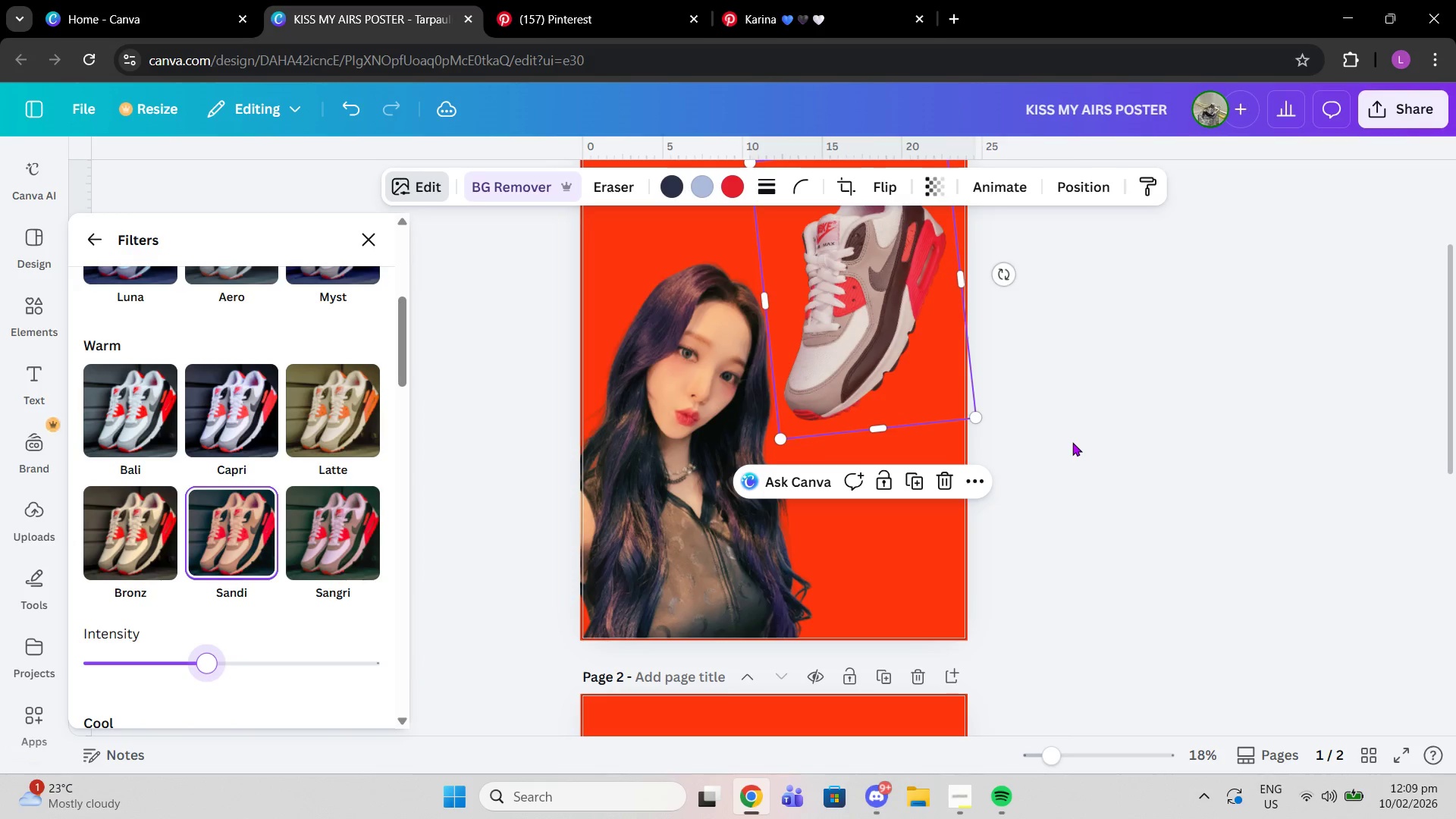 
double_click([1073, 443])
 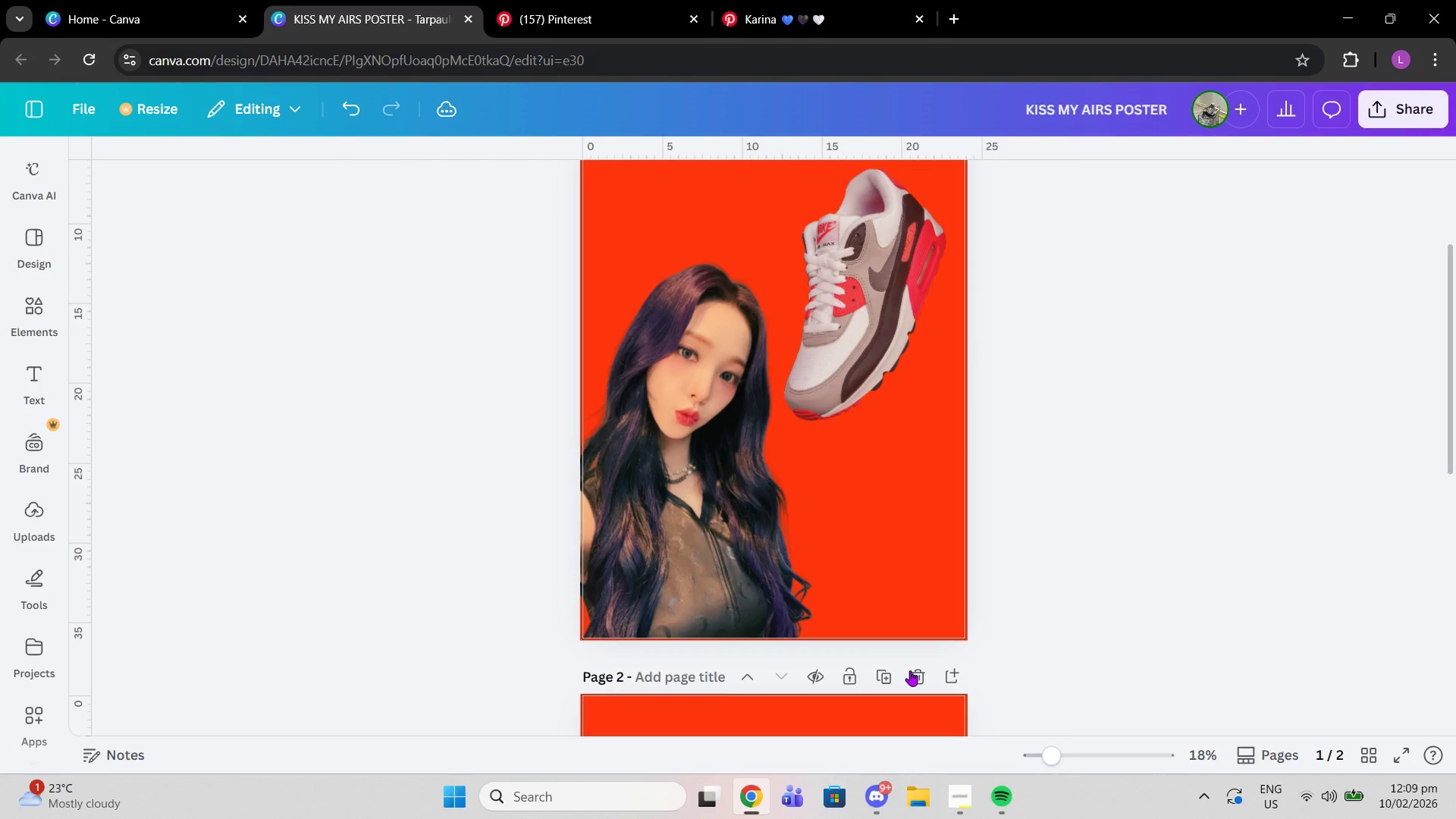 
left_click([910, 670])
 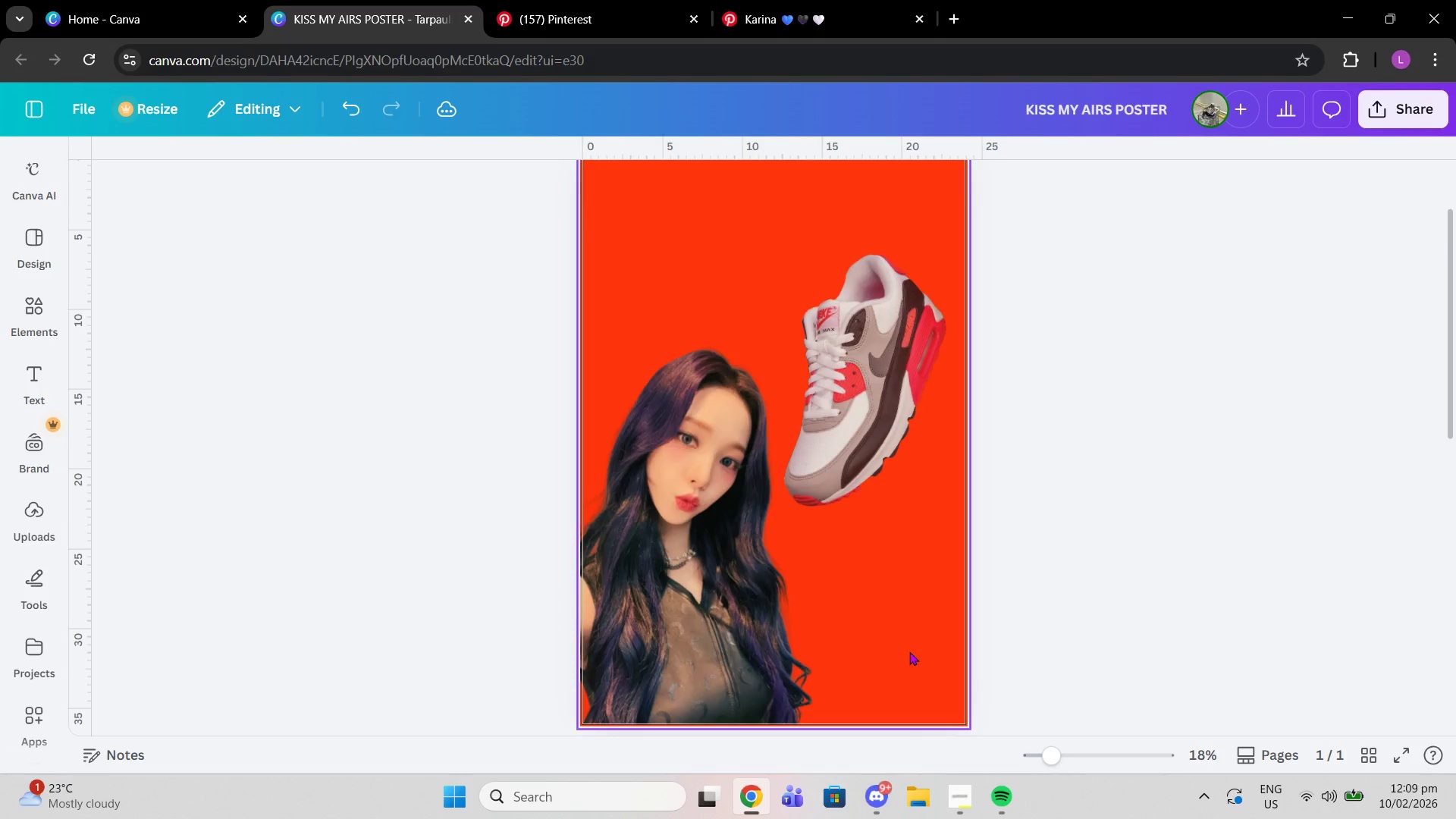 
scroll: coordinate [909, 651], scroll_direction: up, amount: 1.0
 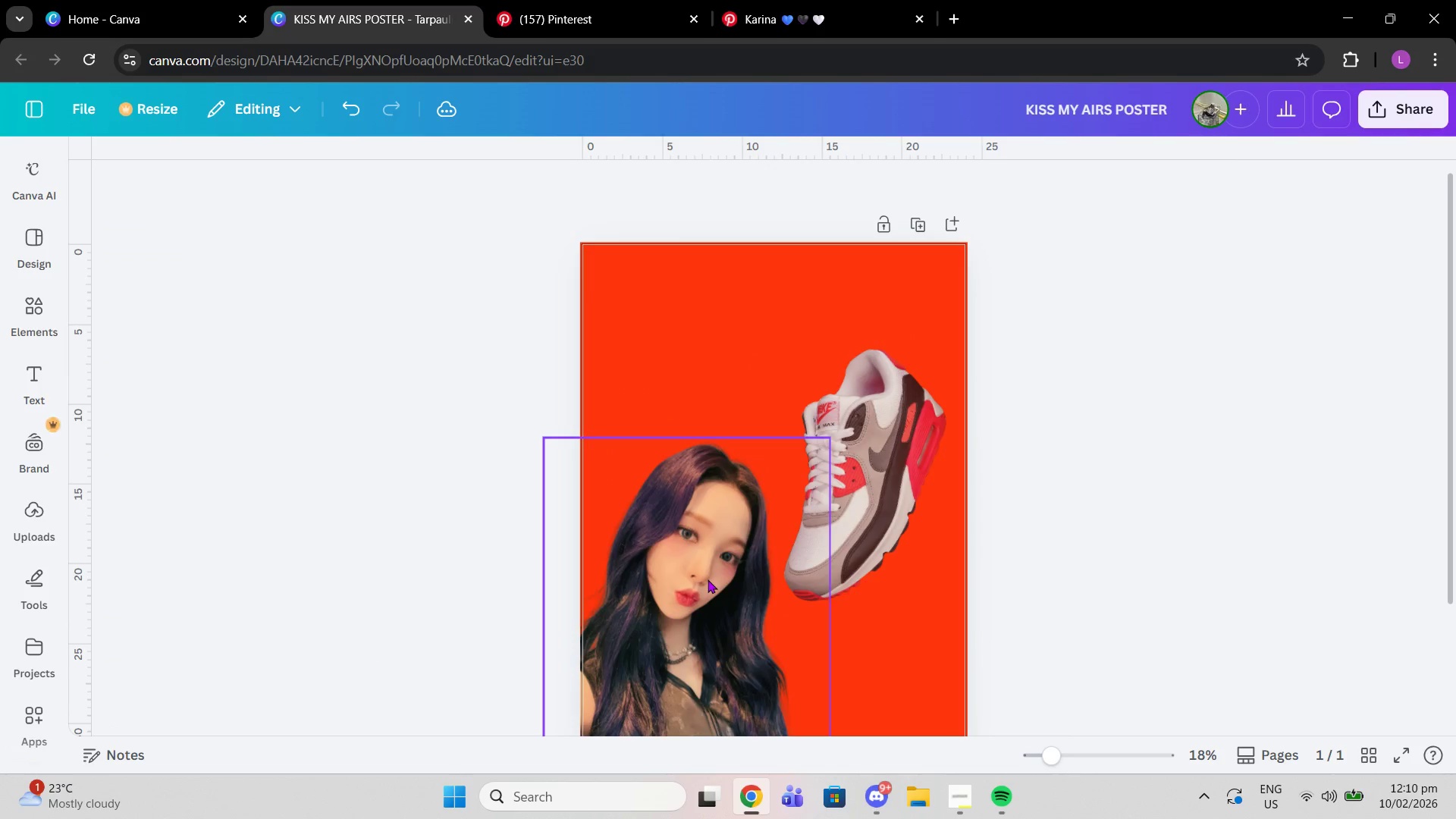 
left_click([708, 579])
 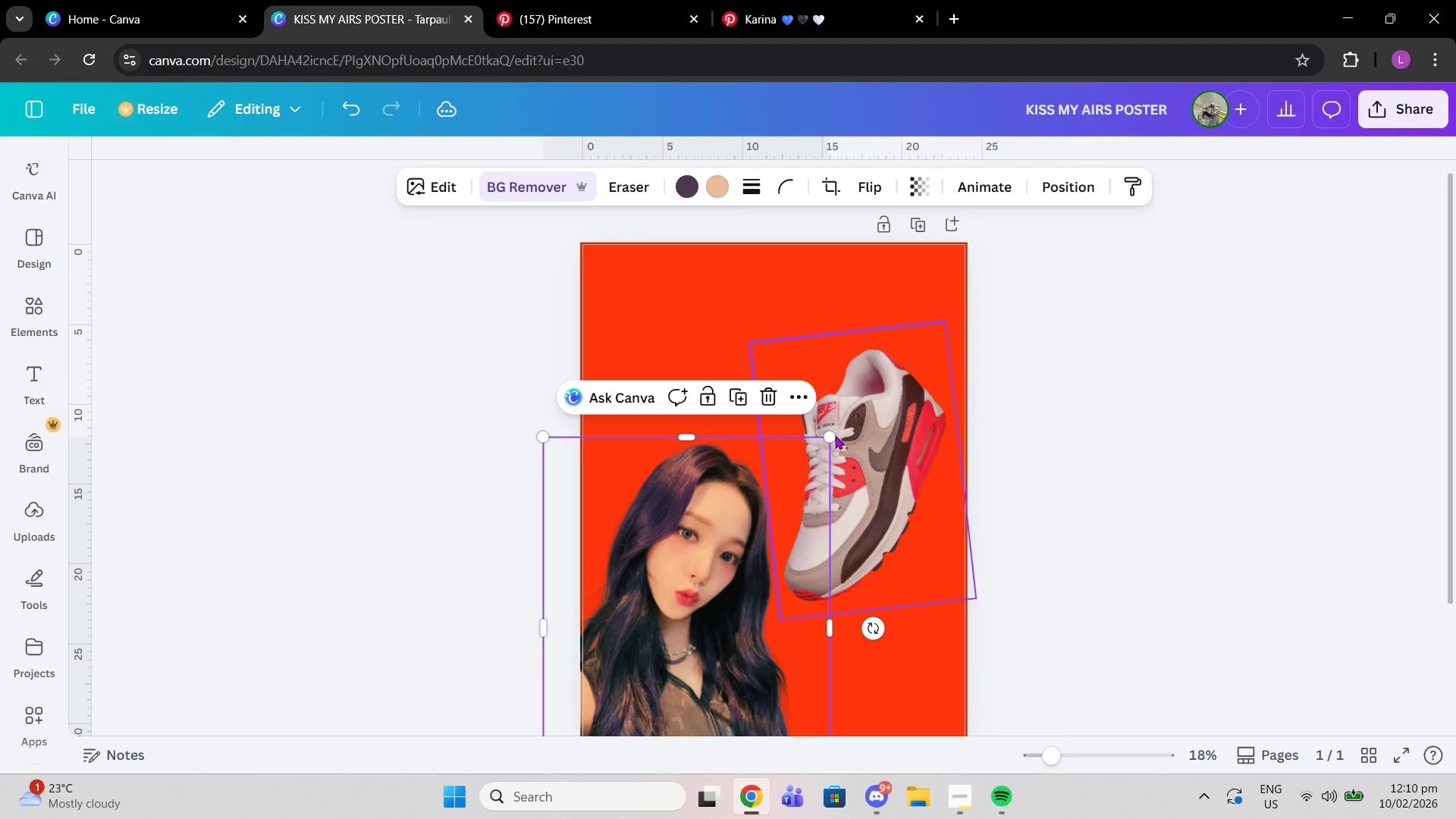 
left_click_drag(start_coordinate=[831, 435], to_coordinate=[847, 425])
 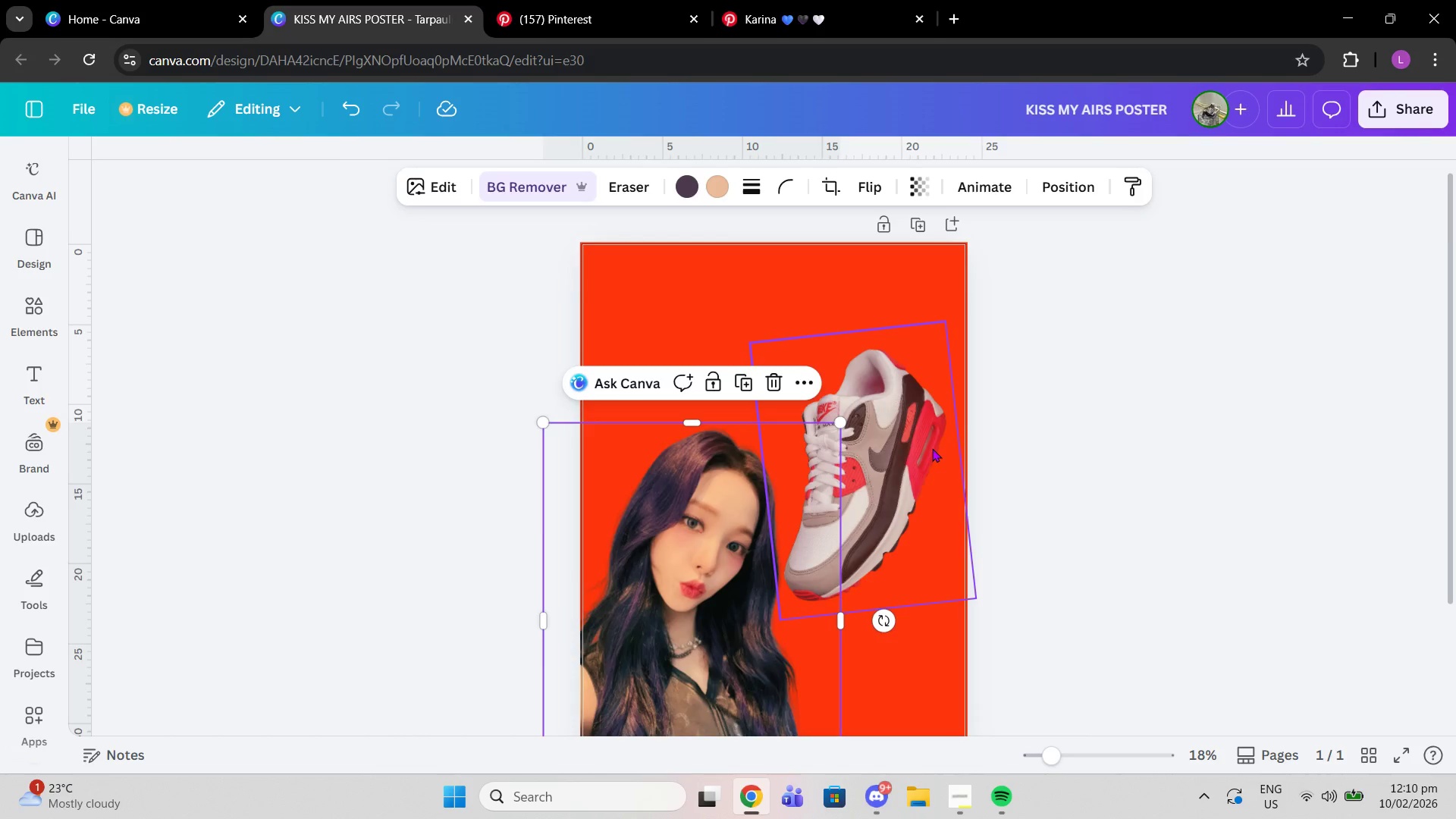 
scroll: coordinate [910, 447], scroll_direction: down, amount: 1.0
 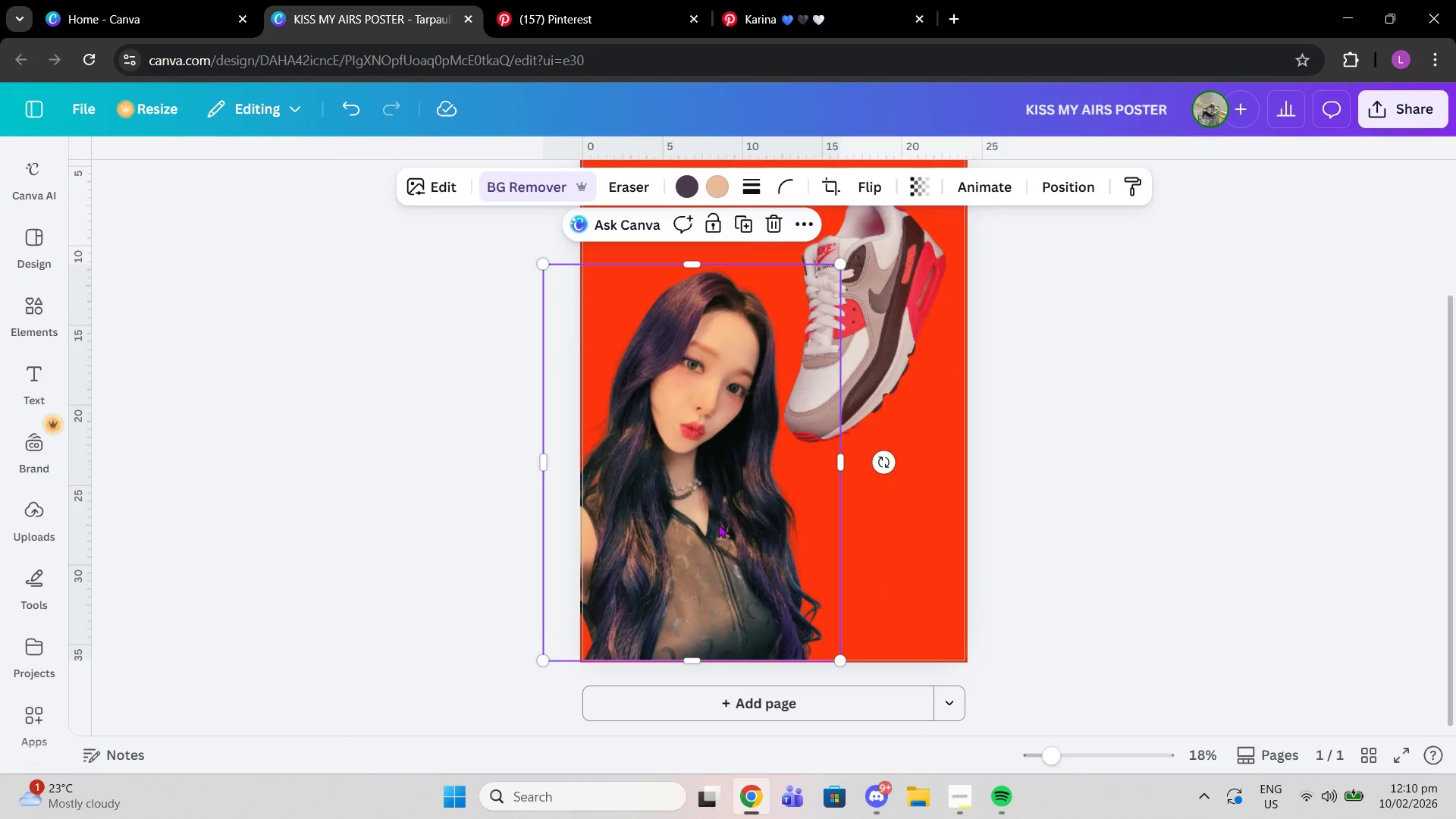 
left_click_drag(start_coordinate=[720, 524], to_coordinate=[716, 529])
 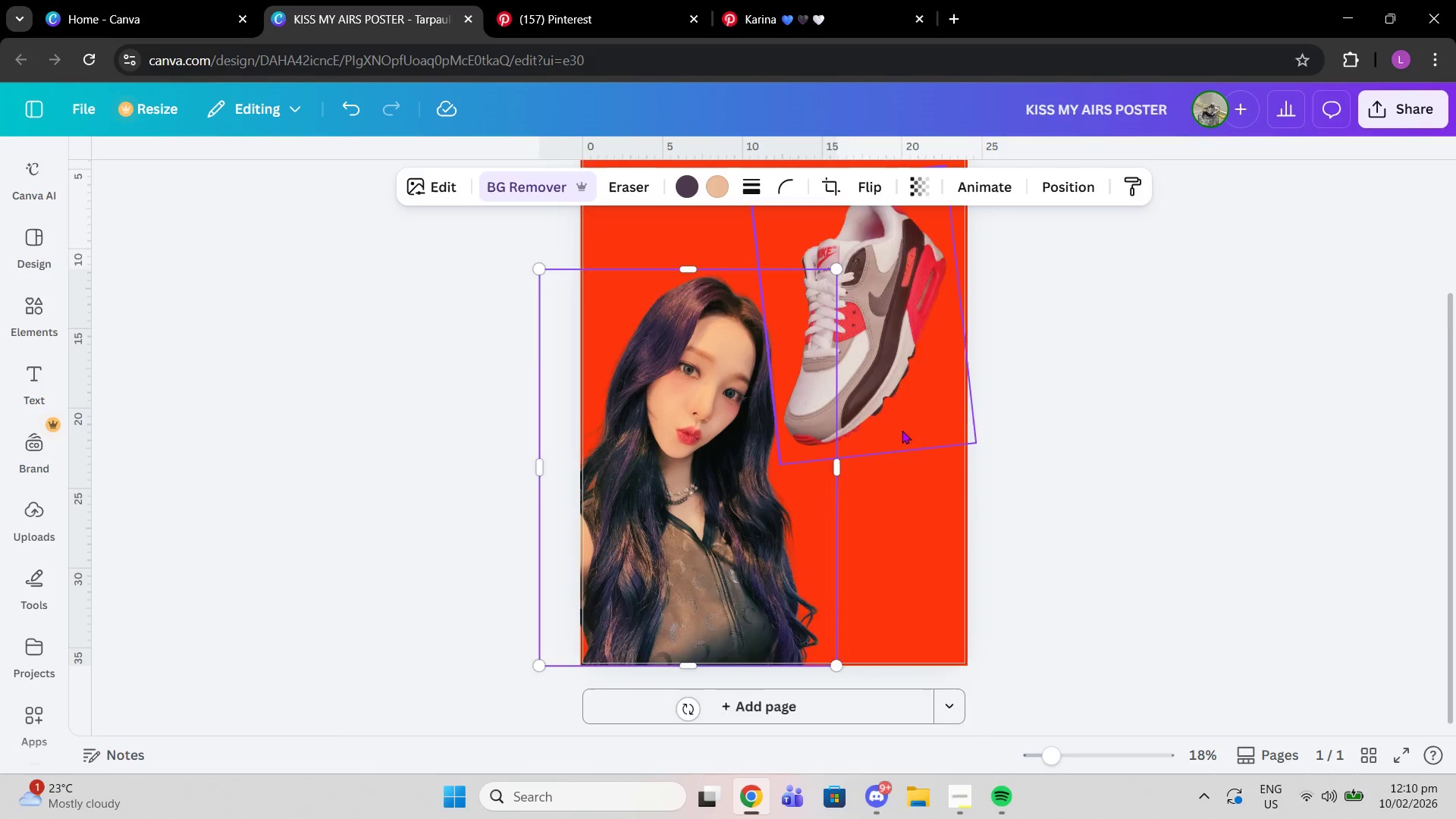 
scroll: coordinate [902, 430], scroll_direction: up, amount: 1.0
 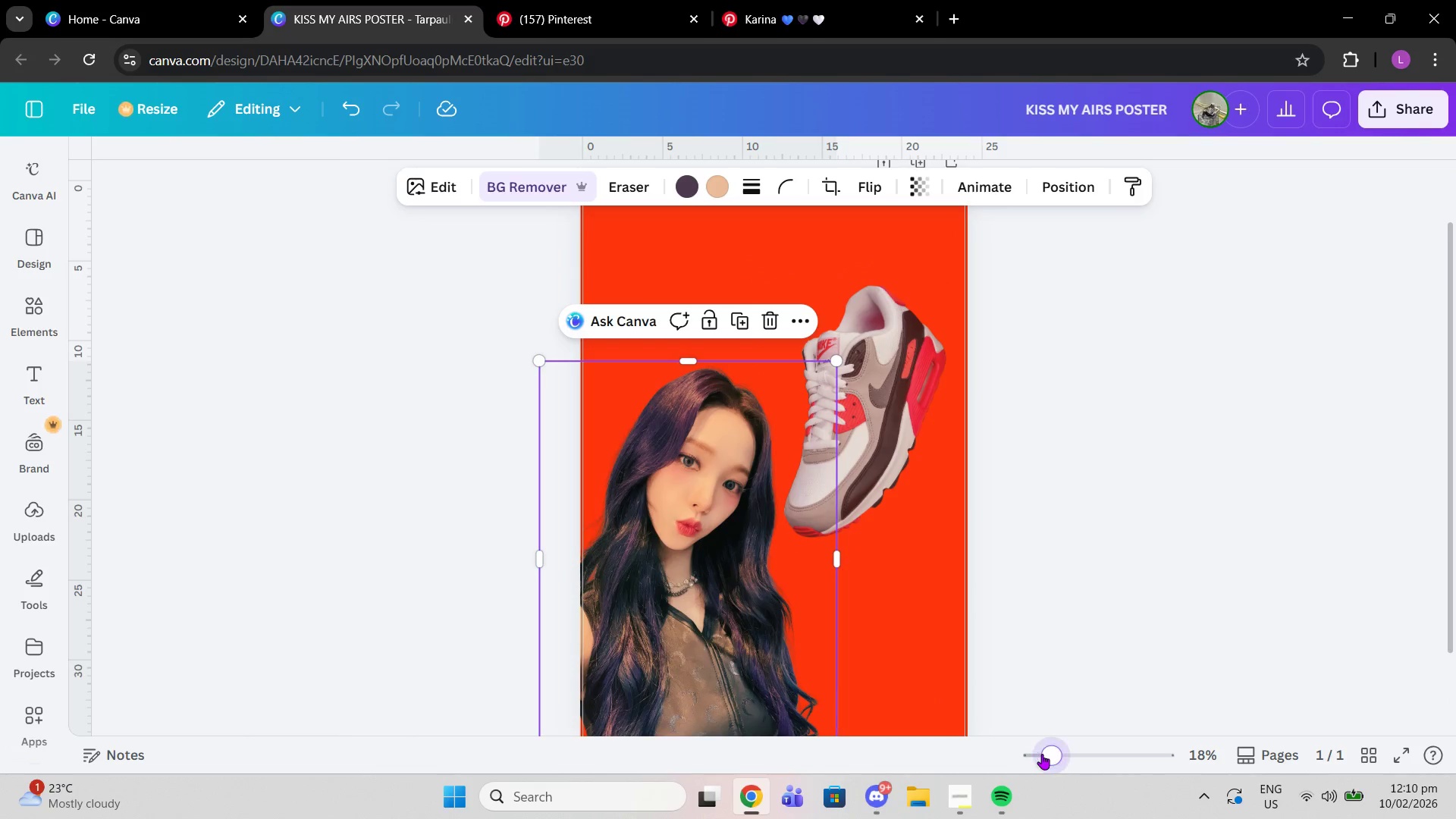 
left_click_drag(start_coordinate=[1046, 754], to_coordinate=[1035, 754])
 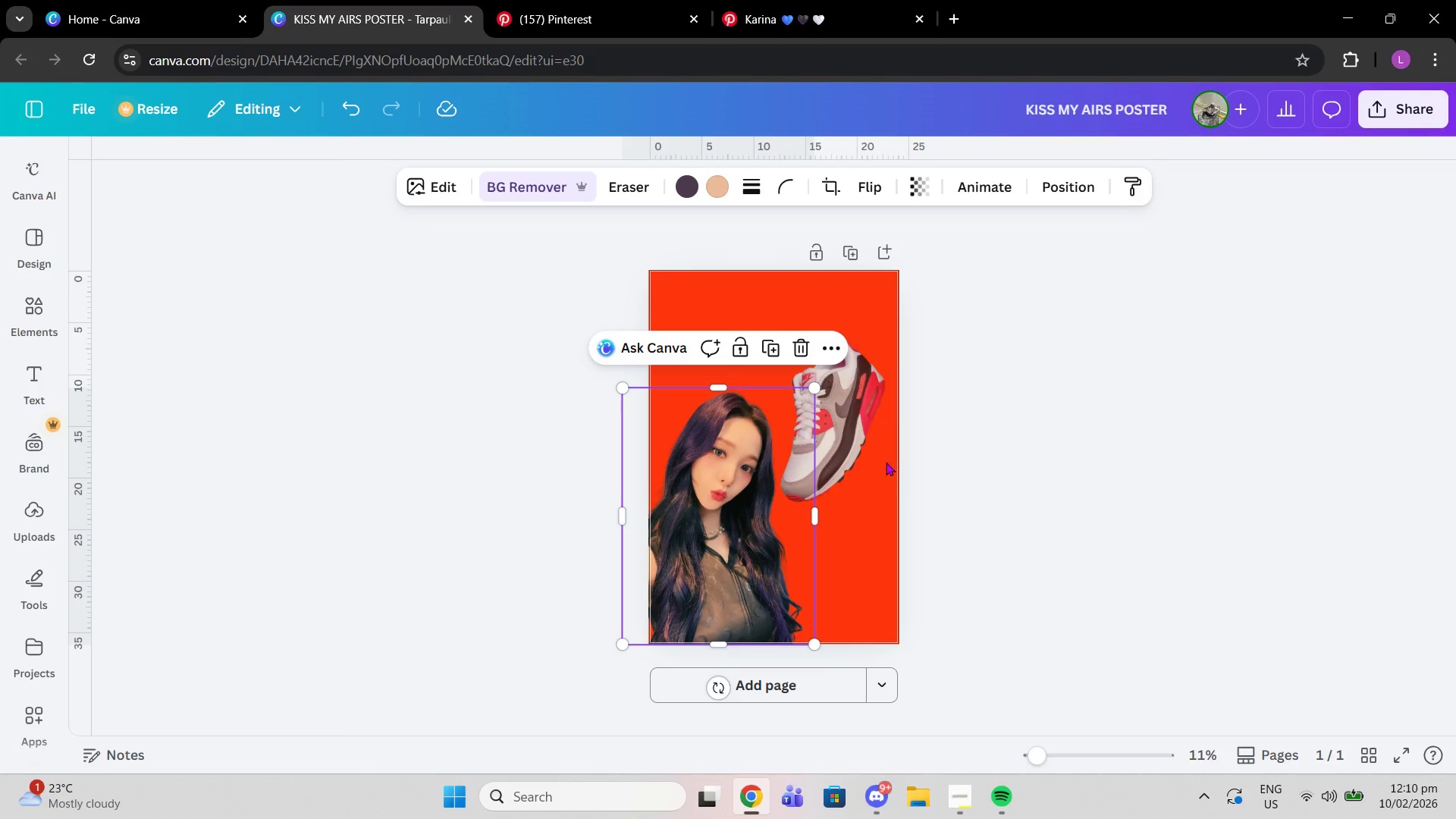 
left_click([860, 392])
 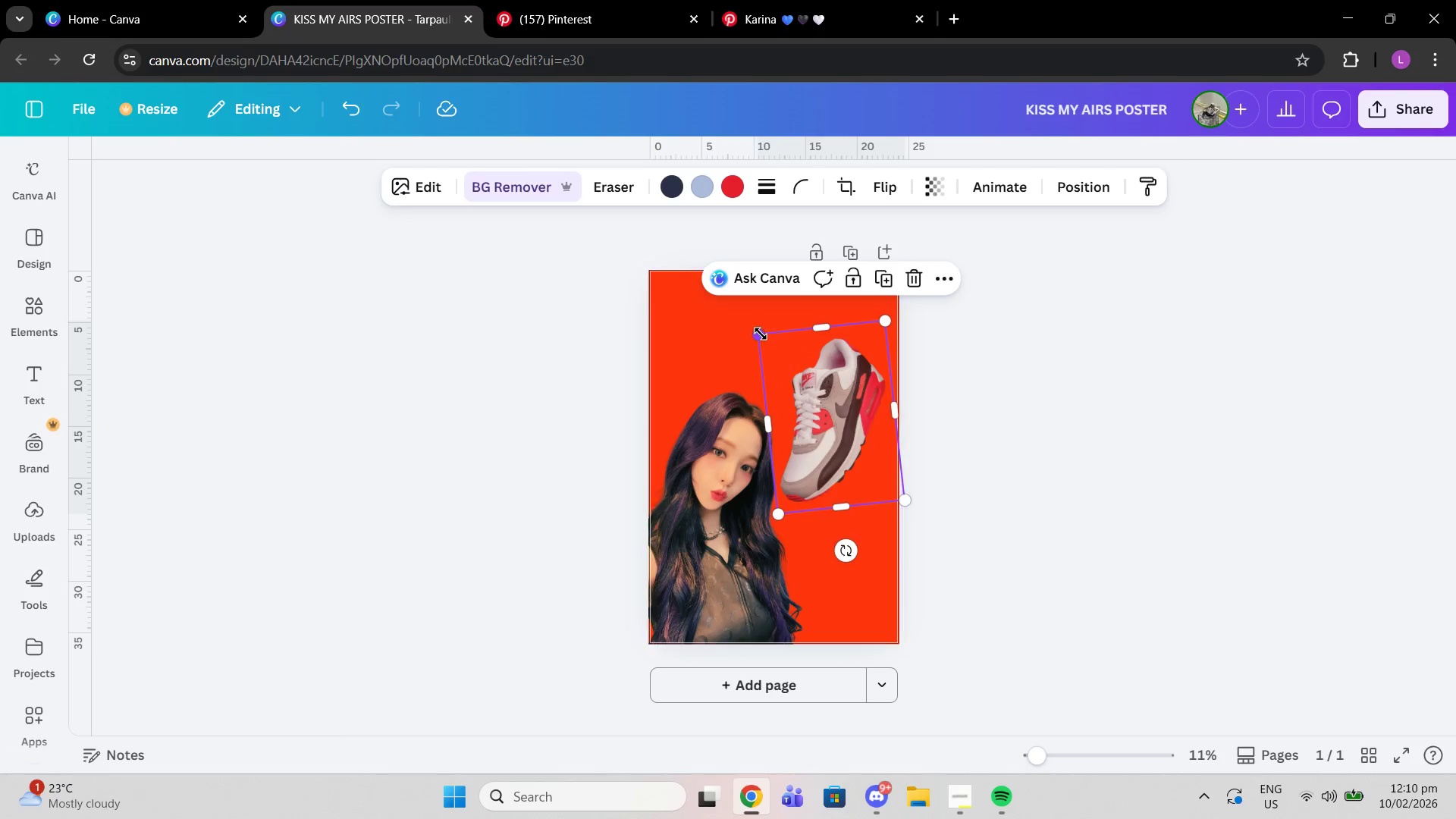 
left_click_drag(start_coordinate=[761, 334], to_coordinate=[780, 344])
 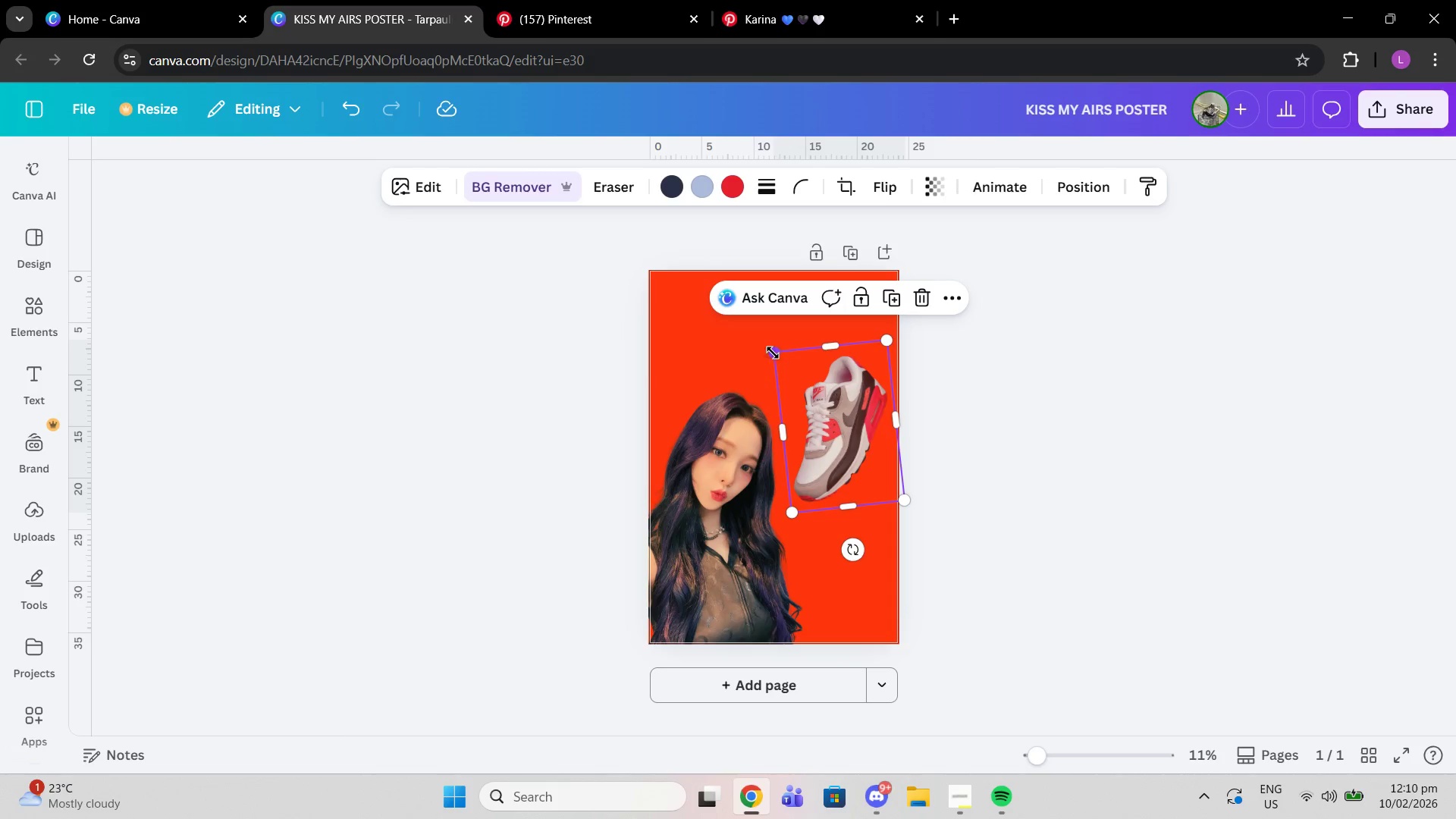 
left_click_drag(start_coordinate=[778, 354], to_coordinate=[756, 345])
 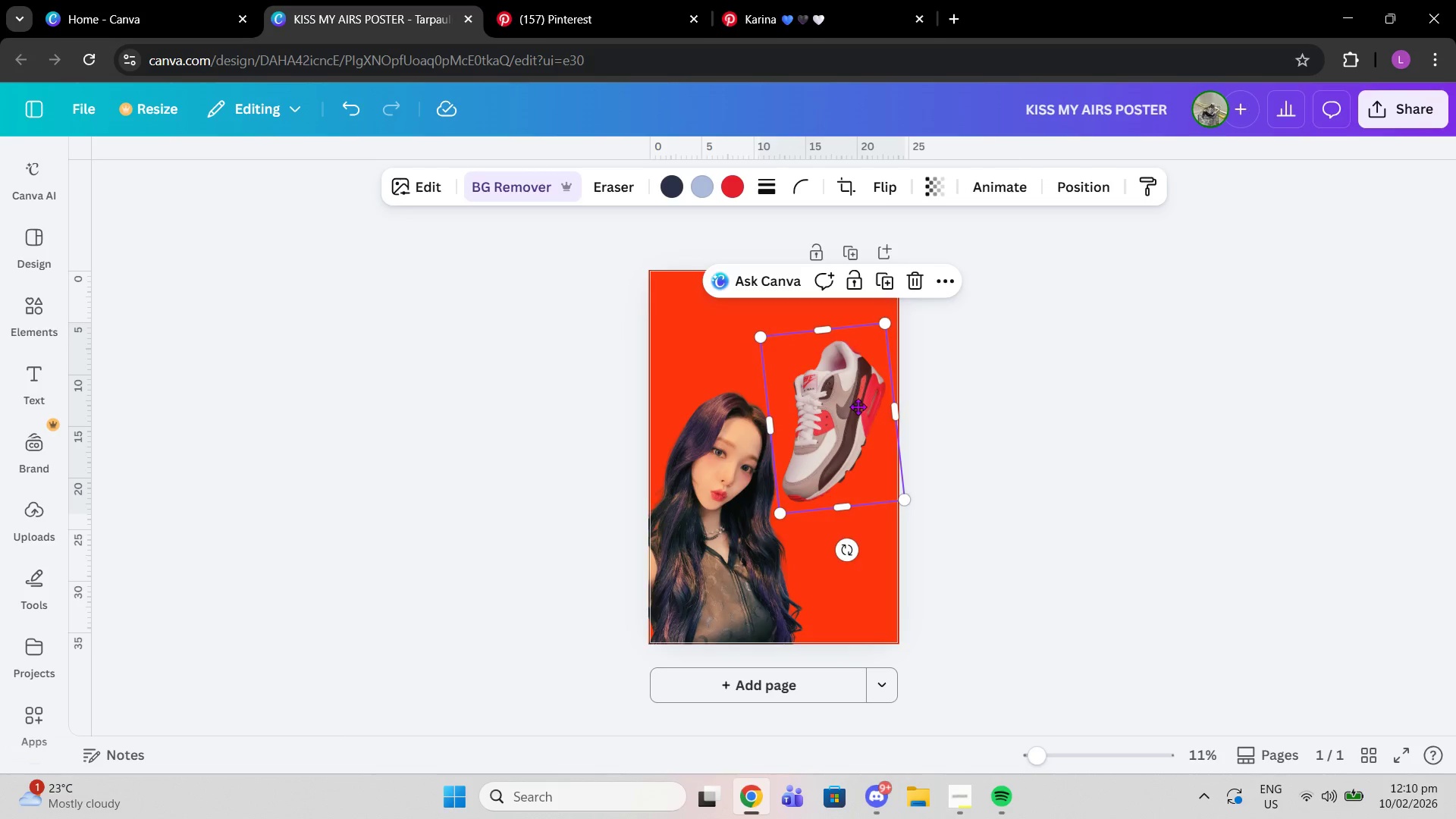 
left_click_drag(start_coordinate=[854, 399], to_coordinate=[861, 409])
 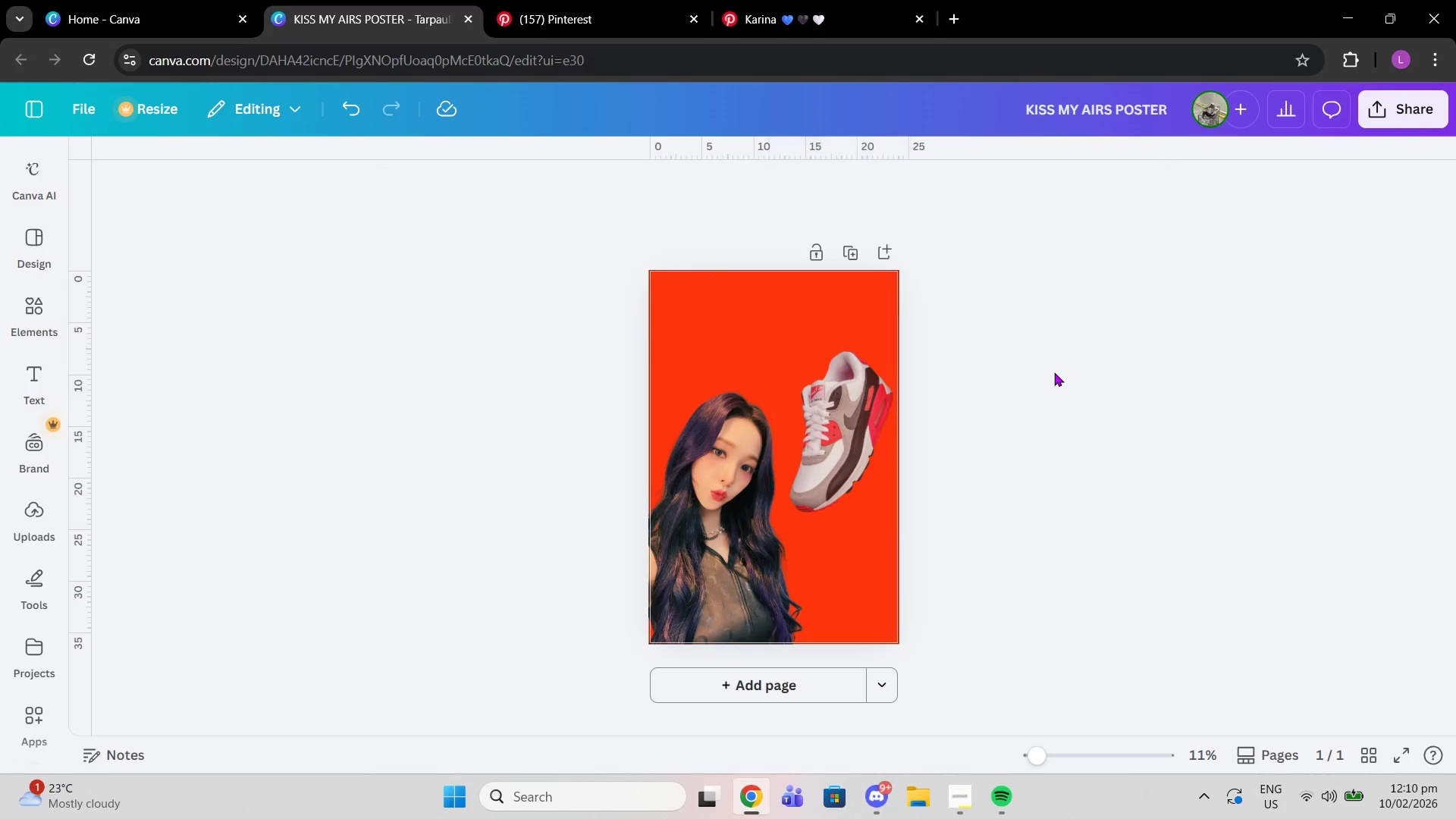 
left_click([1056, 373])
 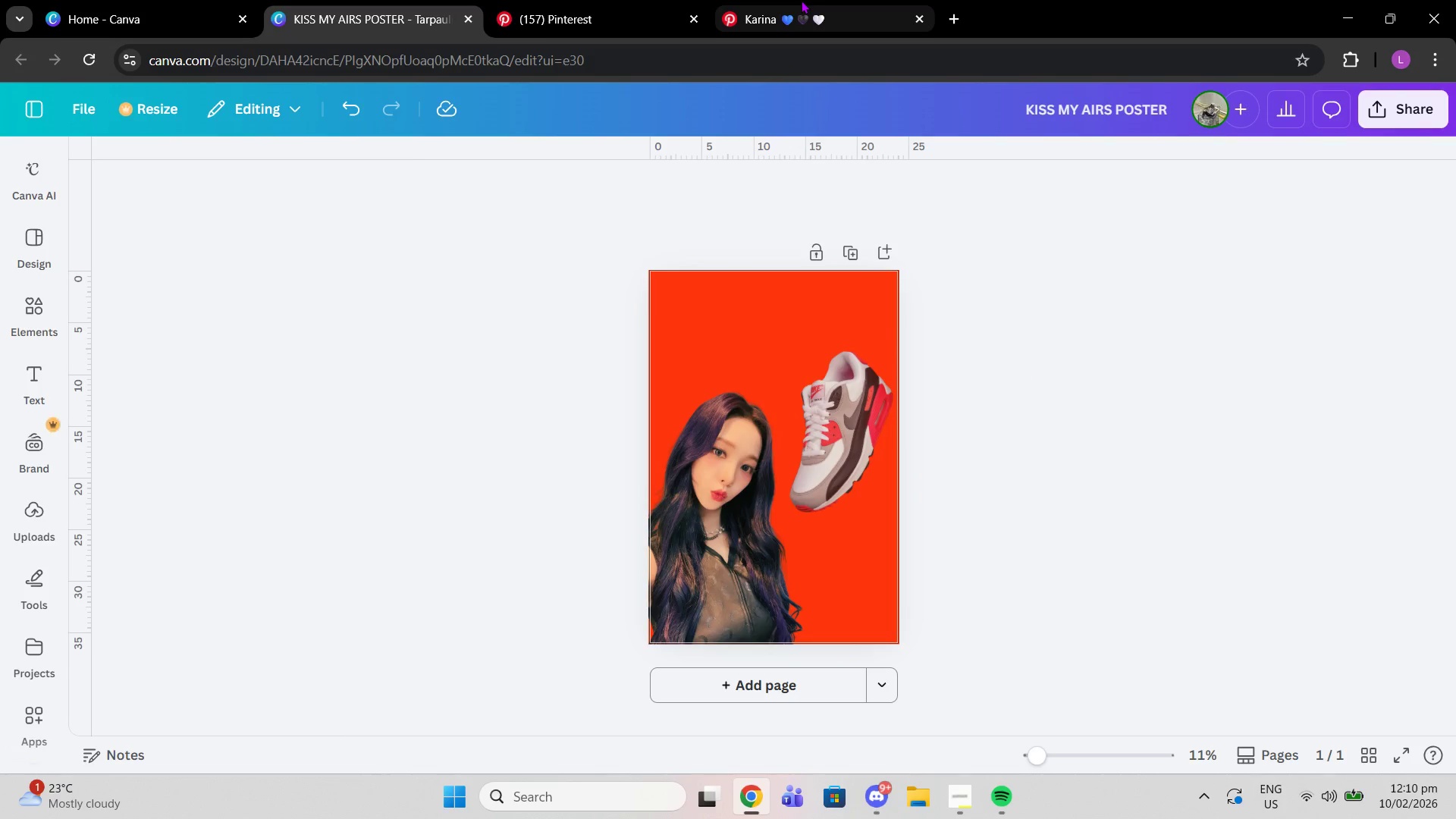 
left_click([801, 0])
 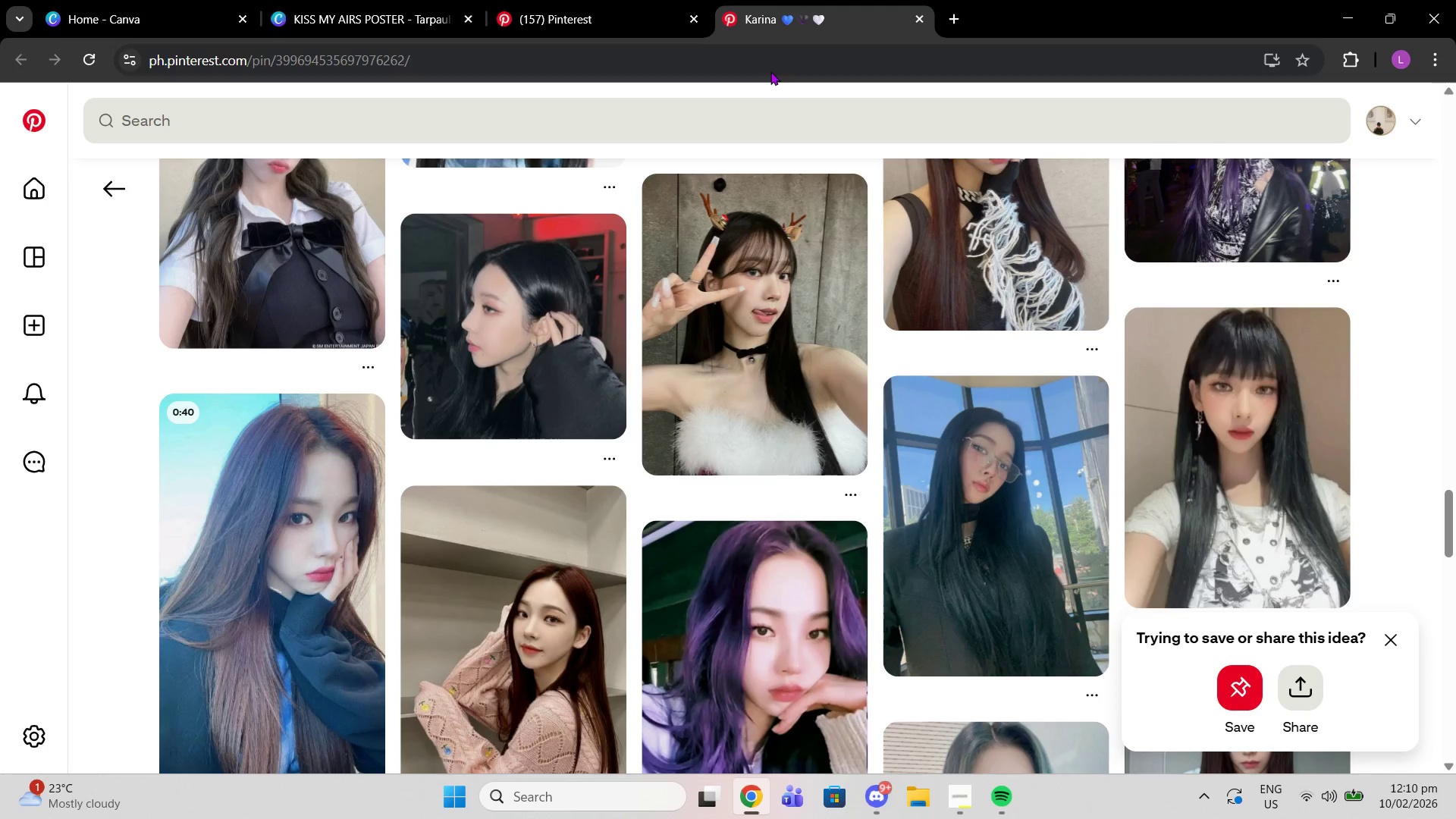 
left_click([770, 71])
 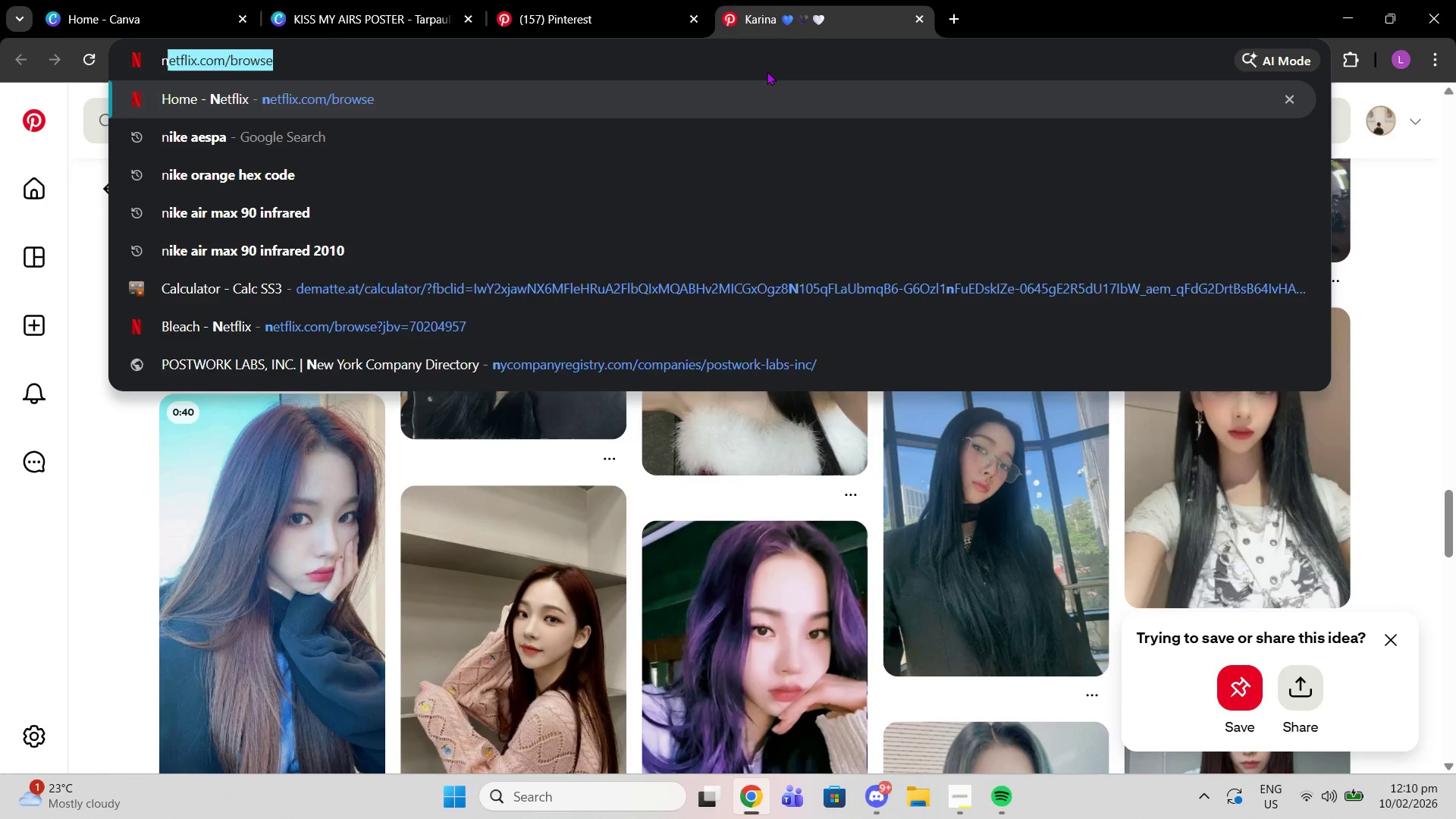 
type(nike font in canva)
 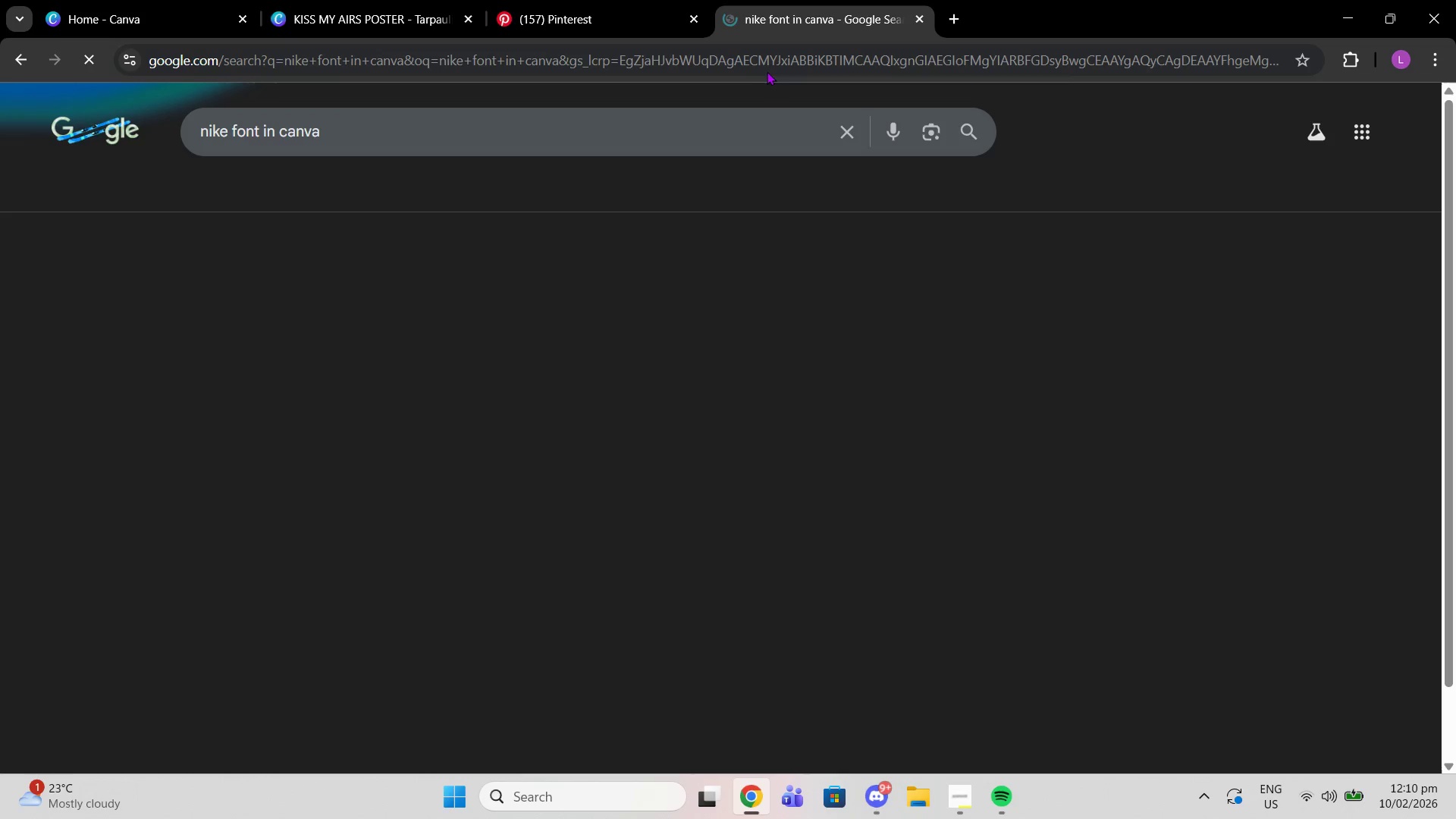 
key(Enter)
 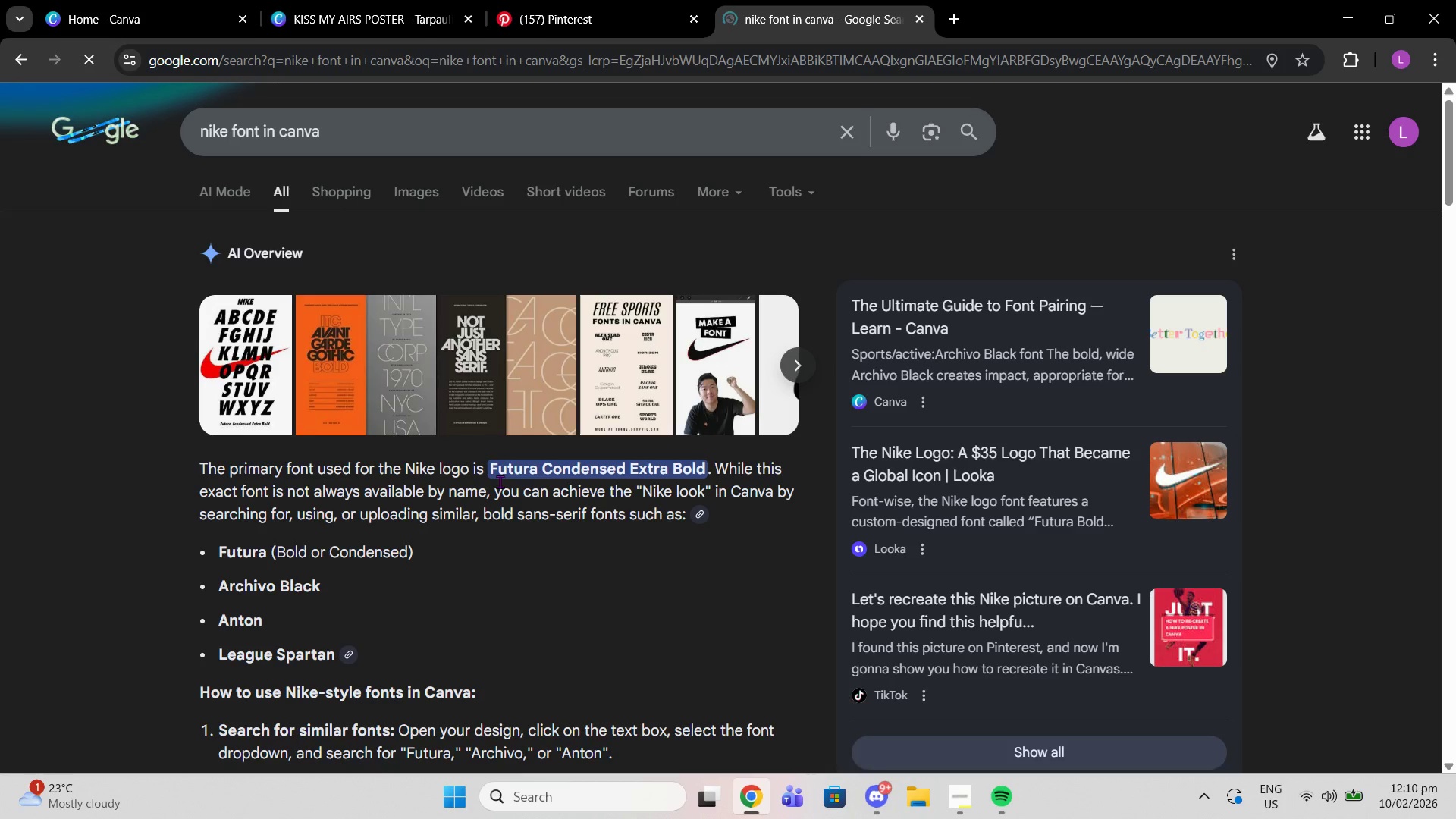 
left_click_drag(start_coordinate=[491, 466], to_coordinate=[560, 465])
 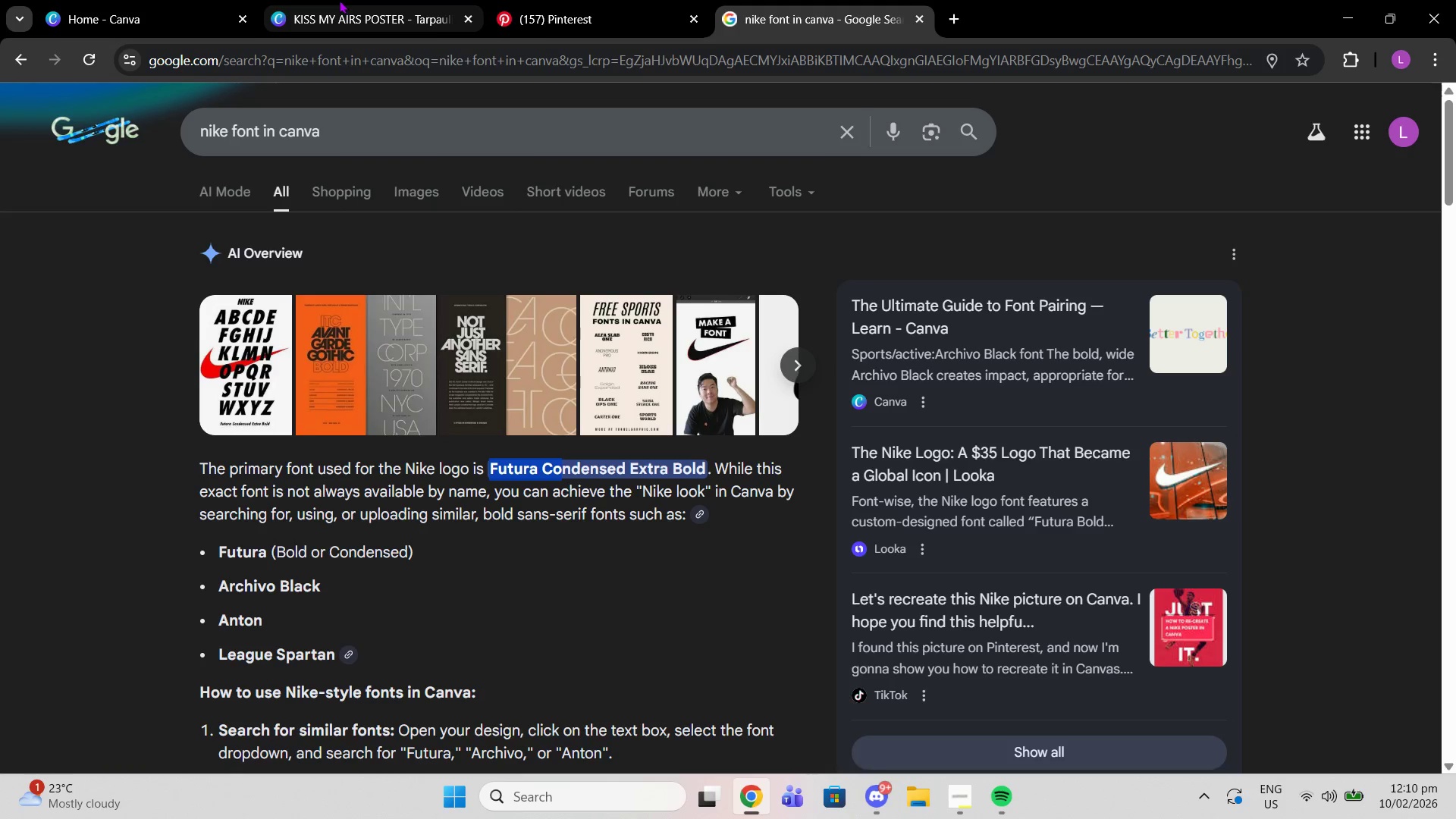 
left_click([339, 0])
 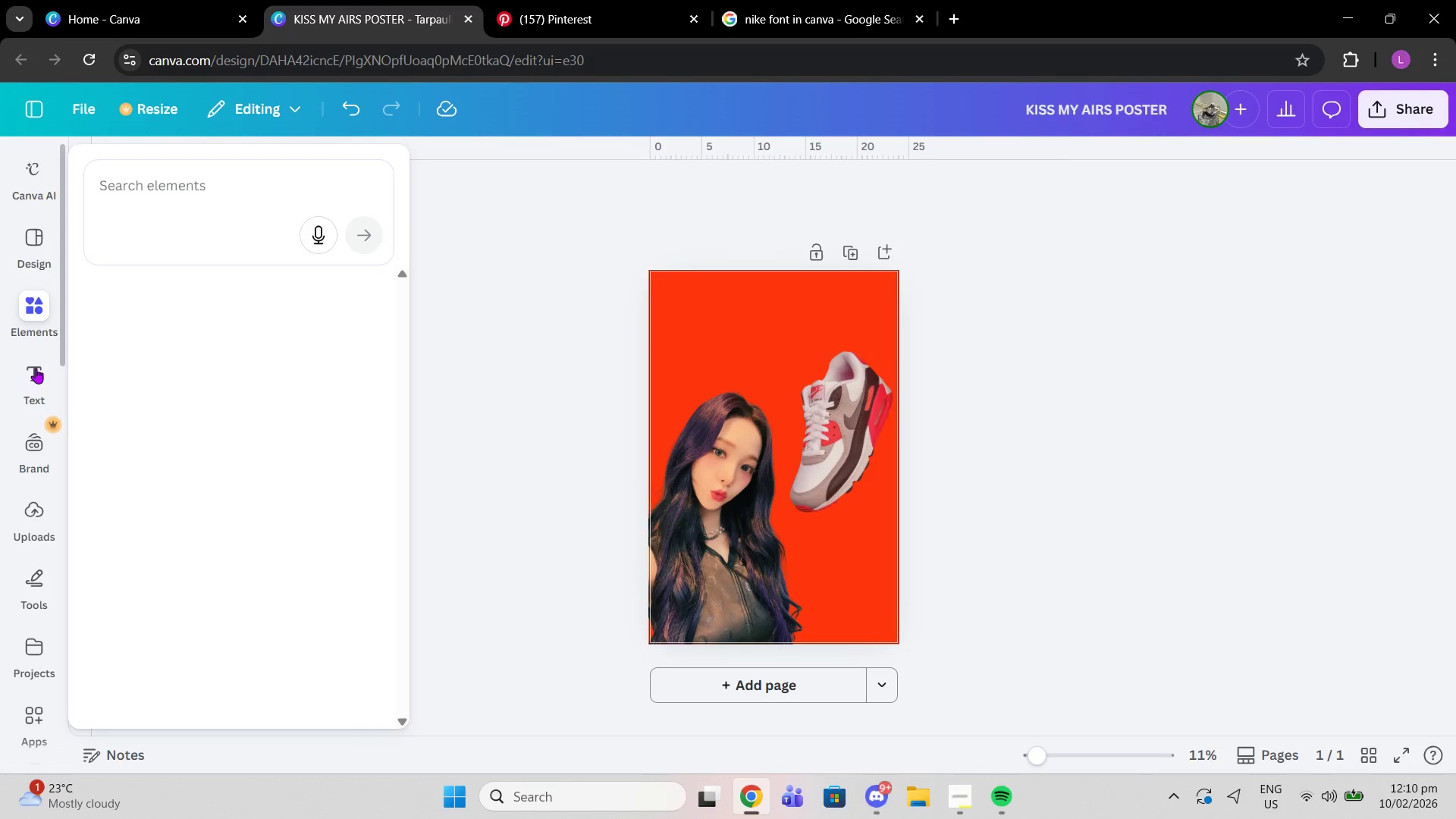 
left_click([36, 368])
 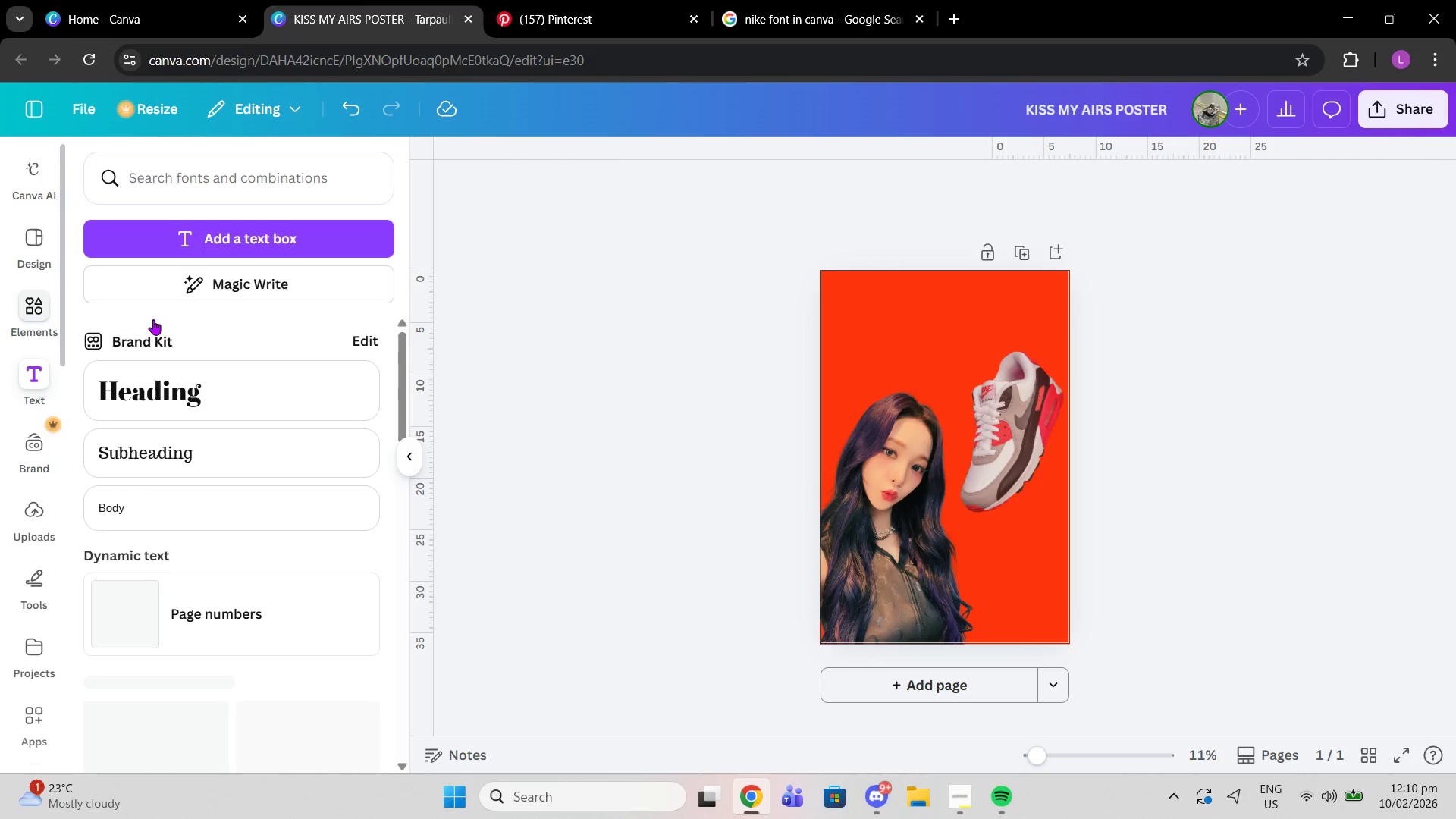 
left_click([206, 386])
 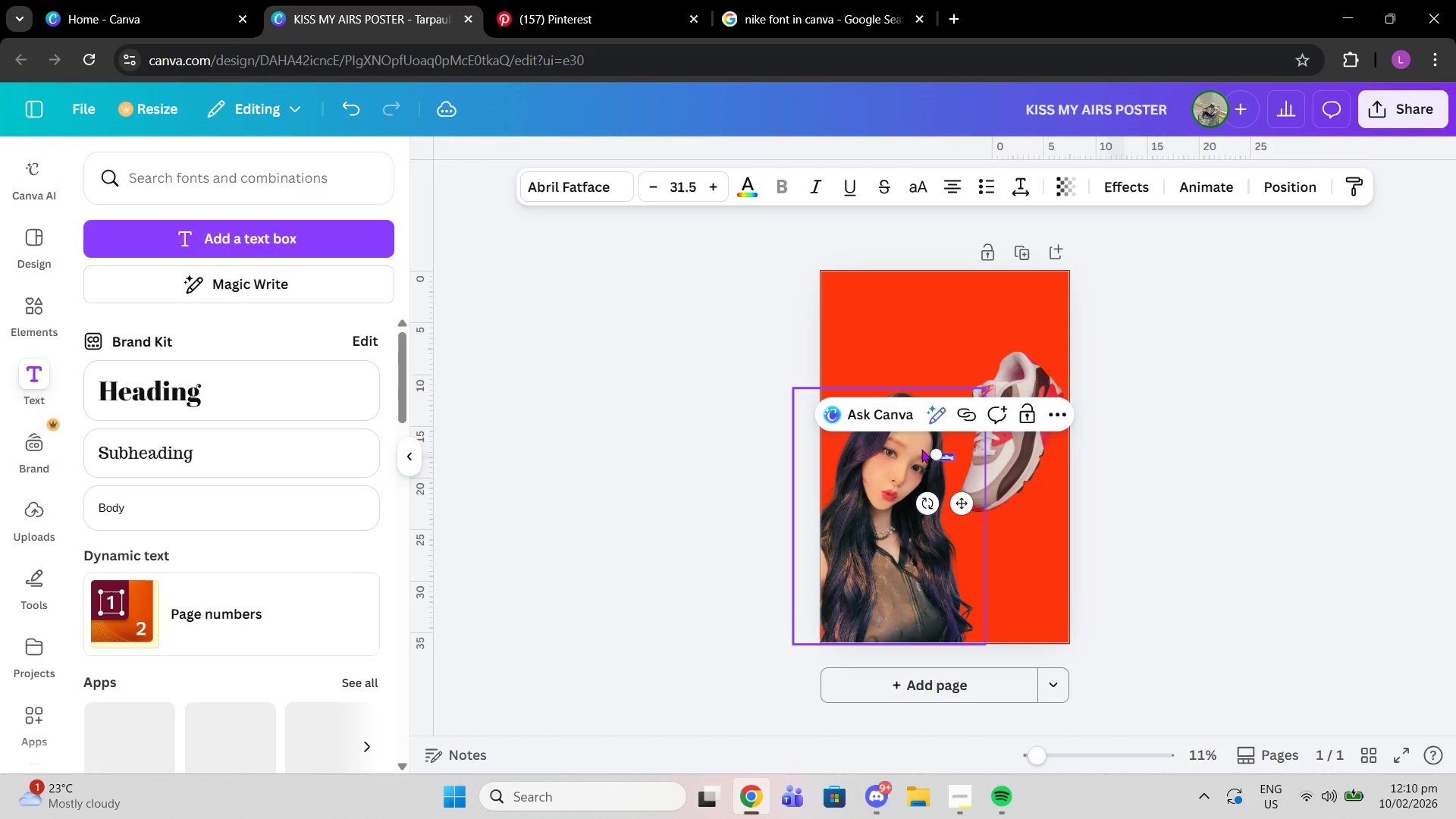 
left_click_drag(start_coordinate=[934, 453], to_coordinate=[852, 381])
 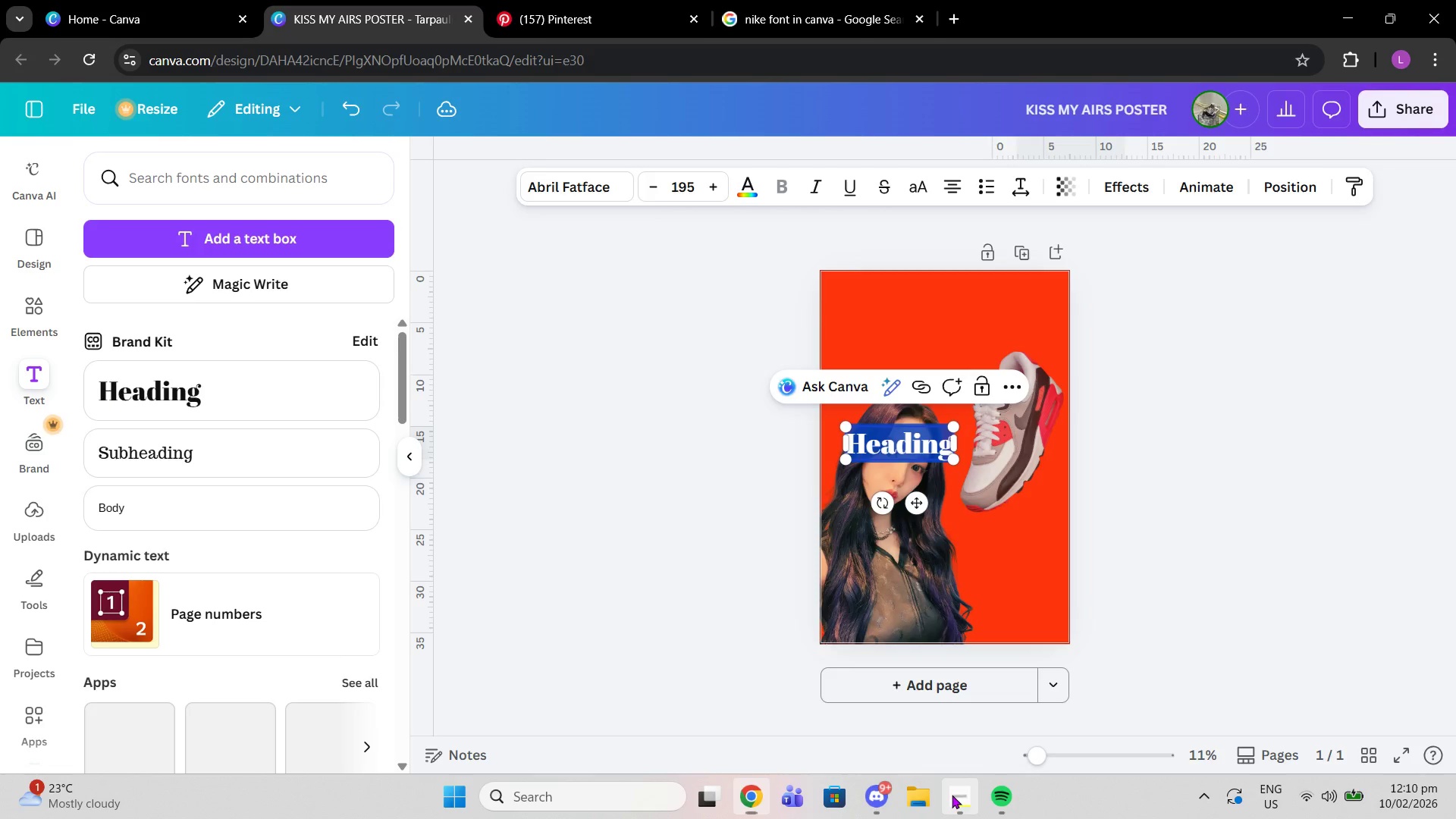 
left_click([952, 795])
 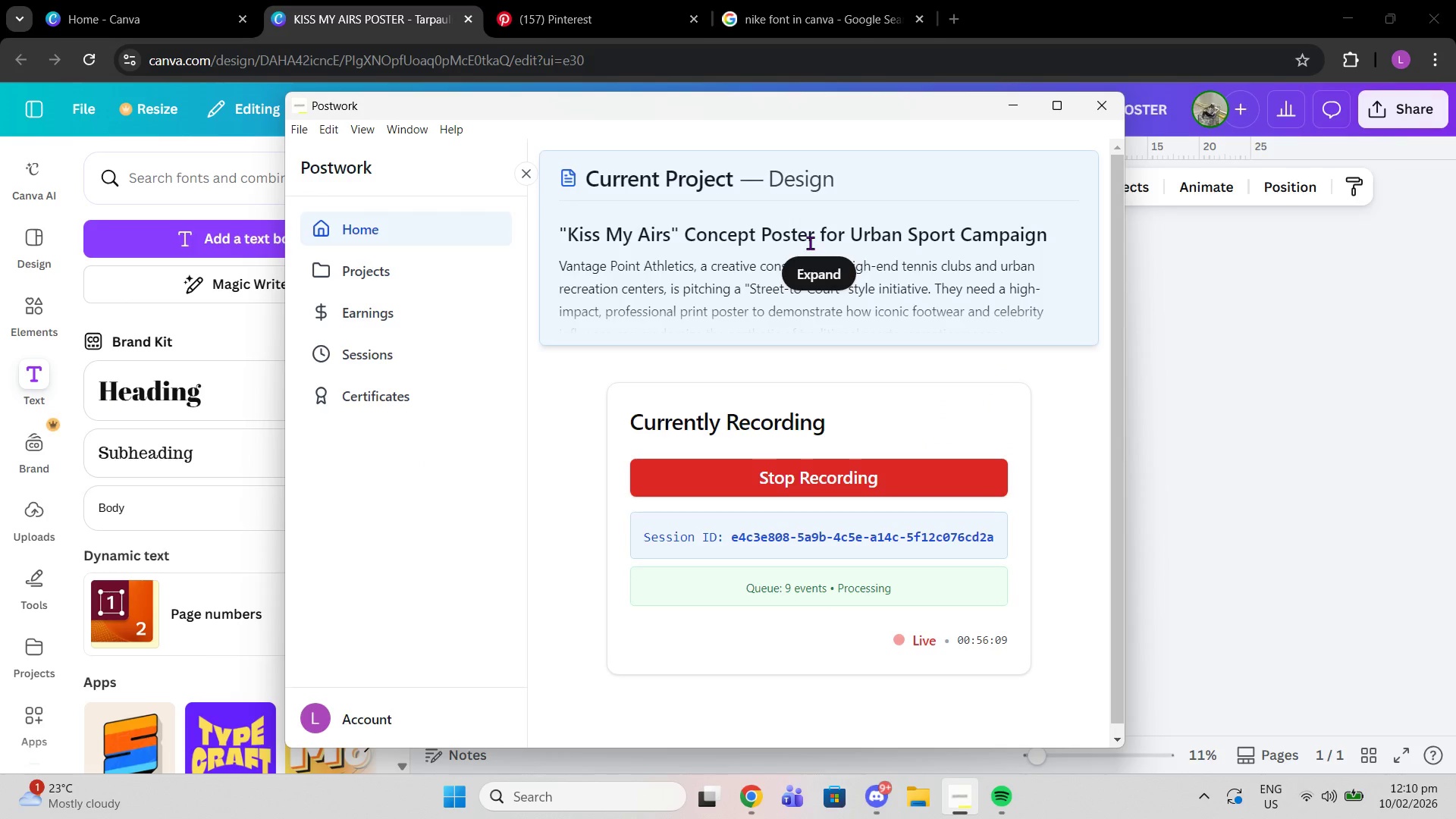 
left_click([810, 243])